 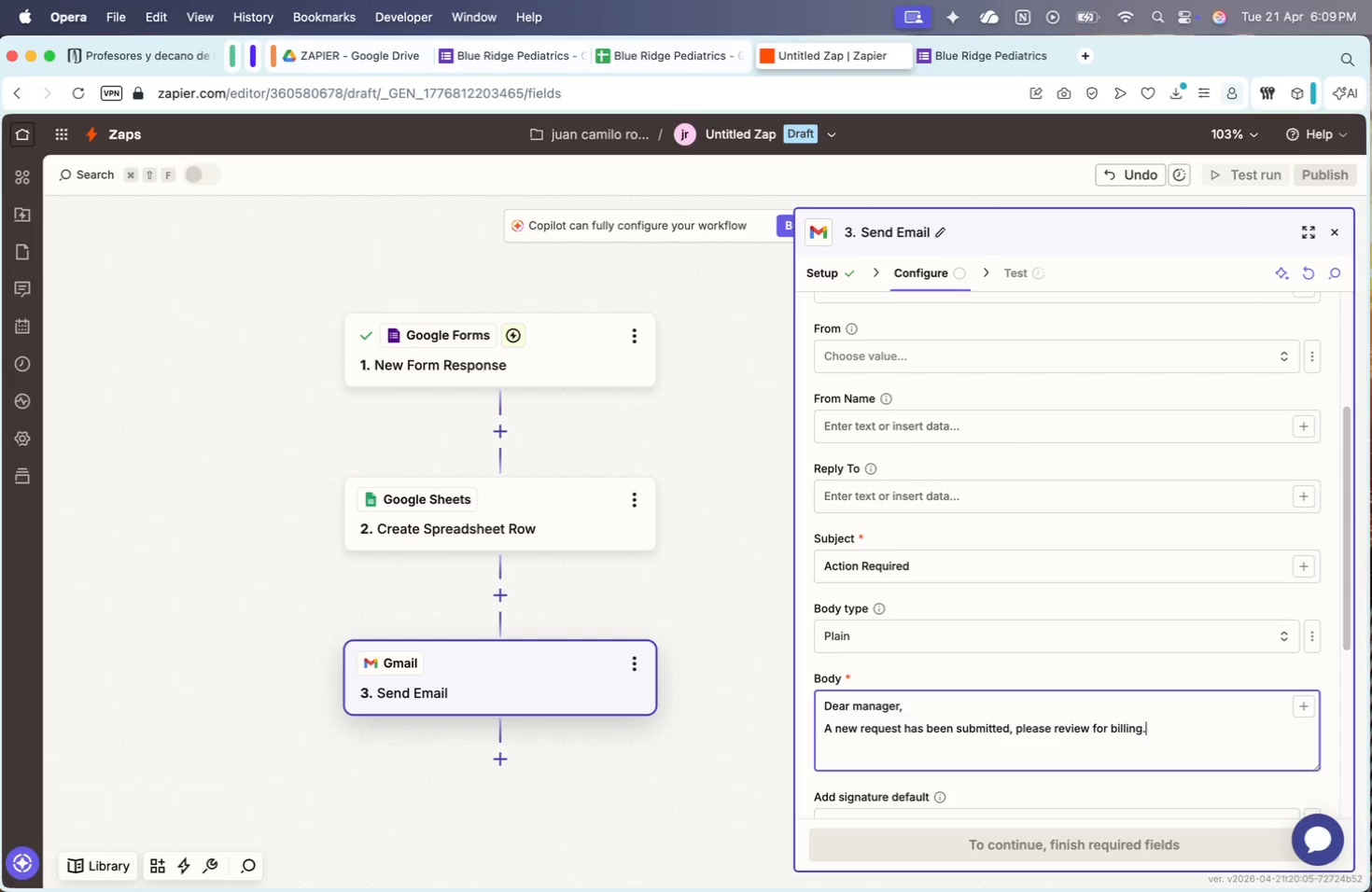 
key(Shift+Enter)
 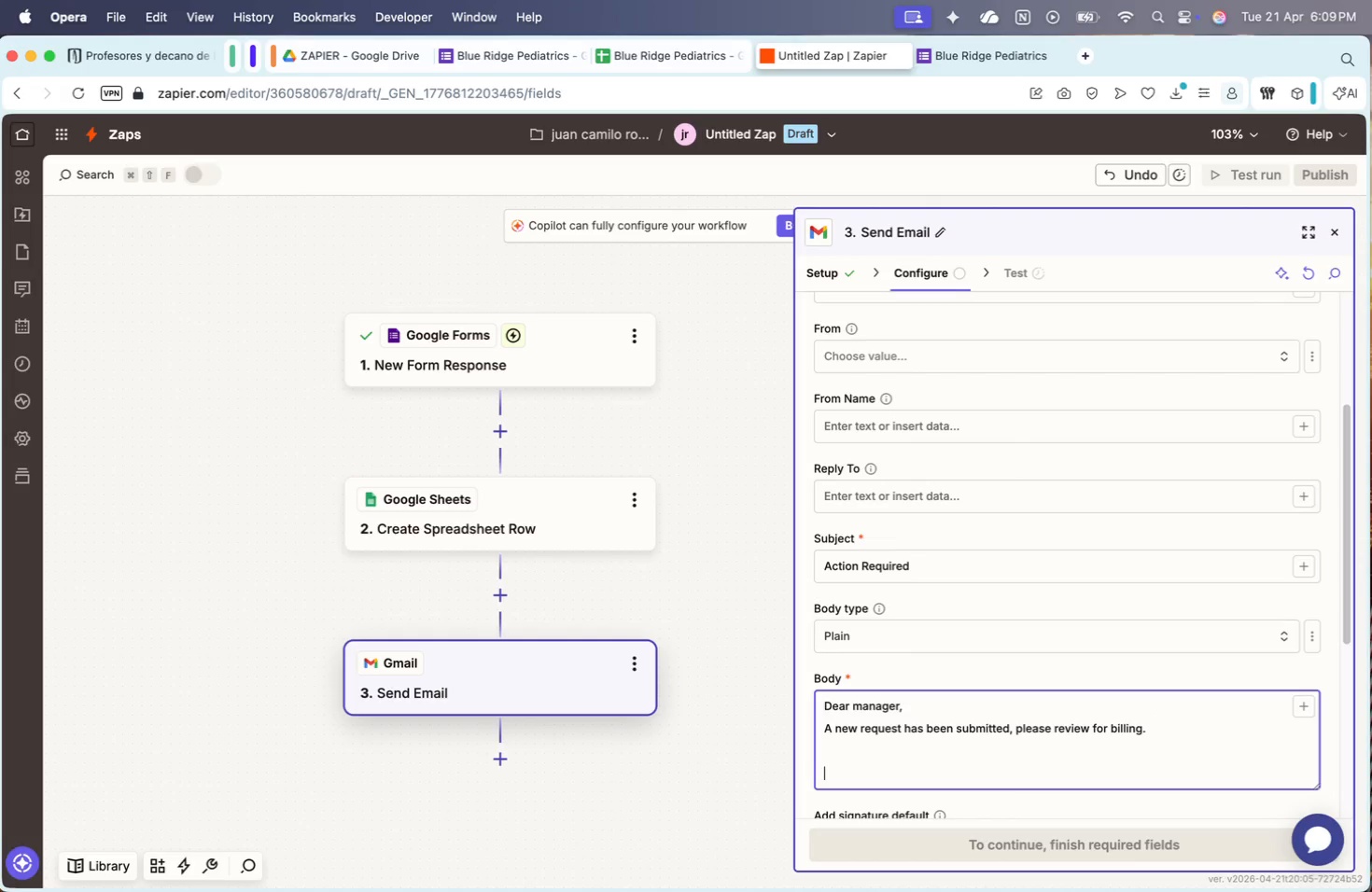 
key(Shift+Enter)
 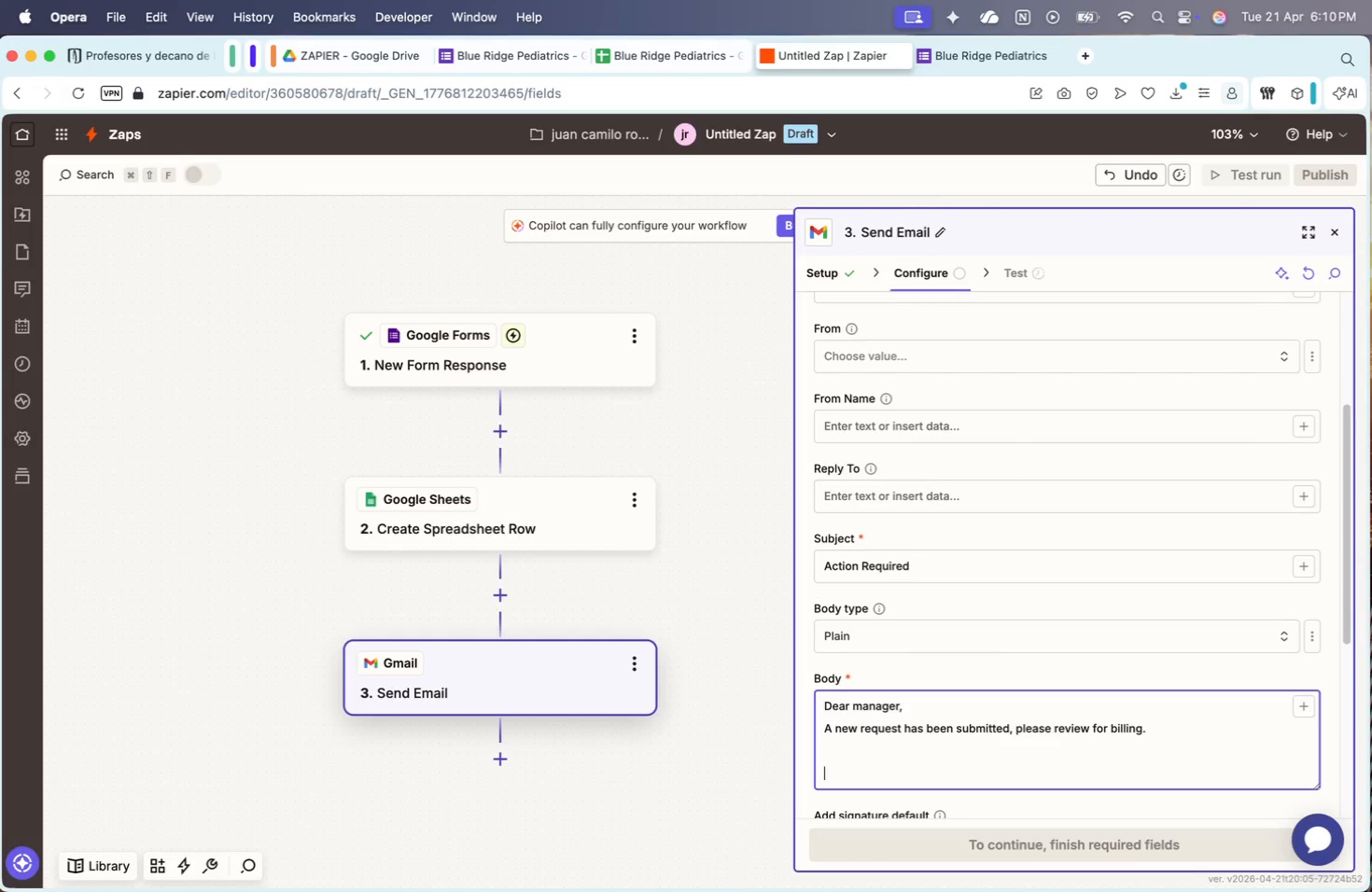 
wait(66.24)
 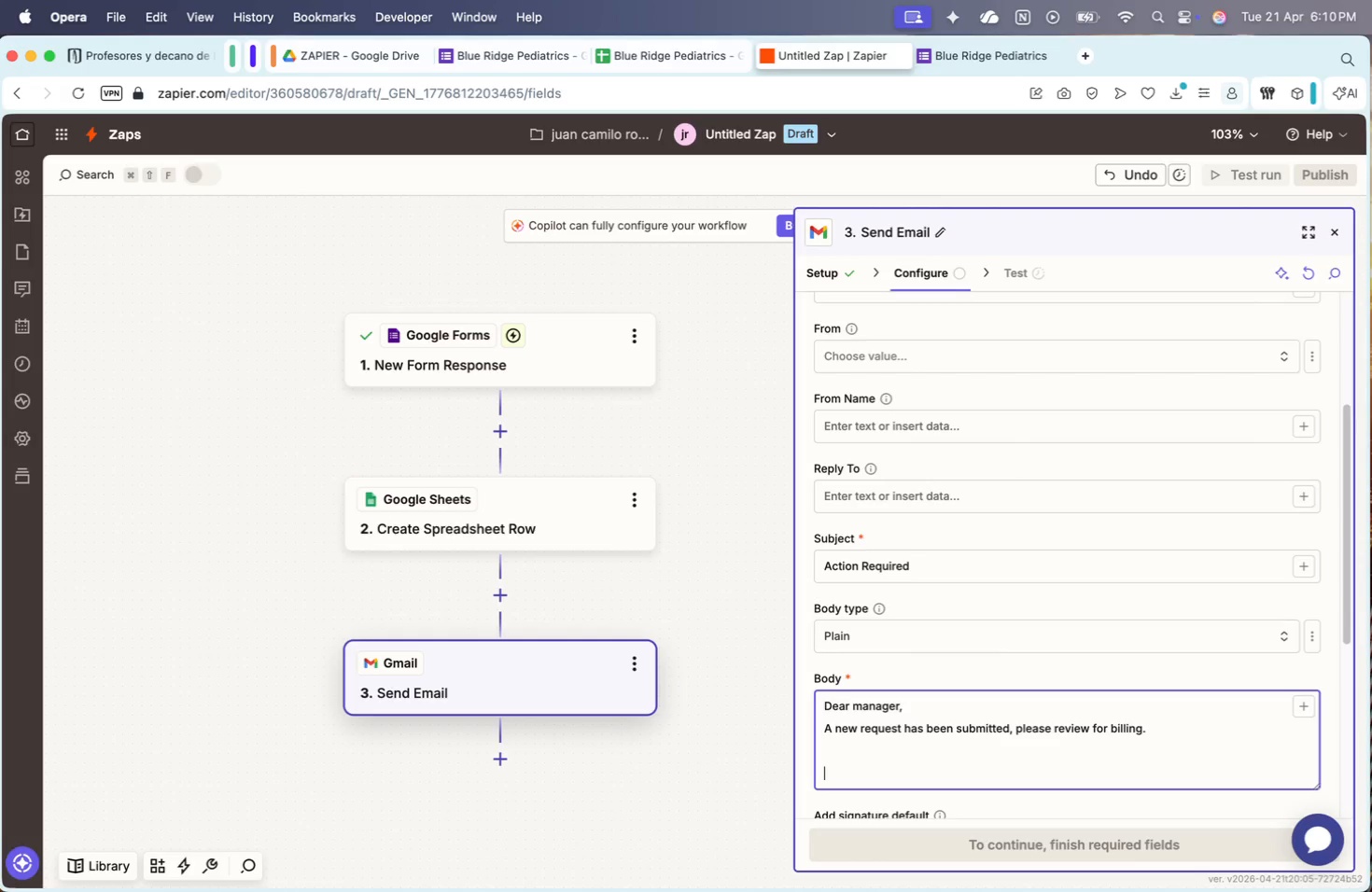 
key(Backspace)
 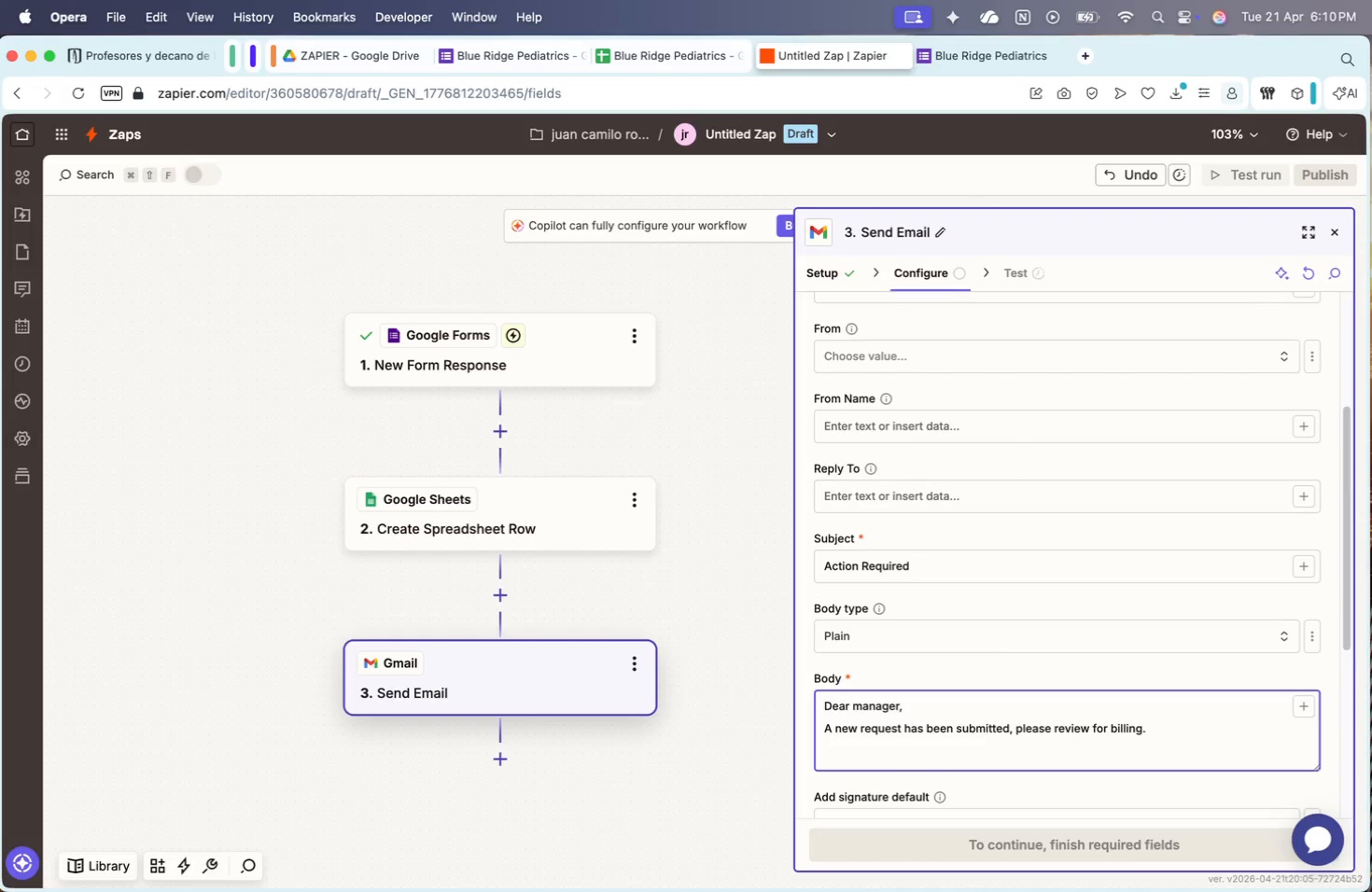 
key(Shift+ShiftRight)
 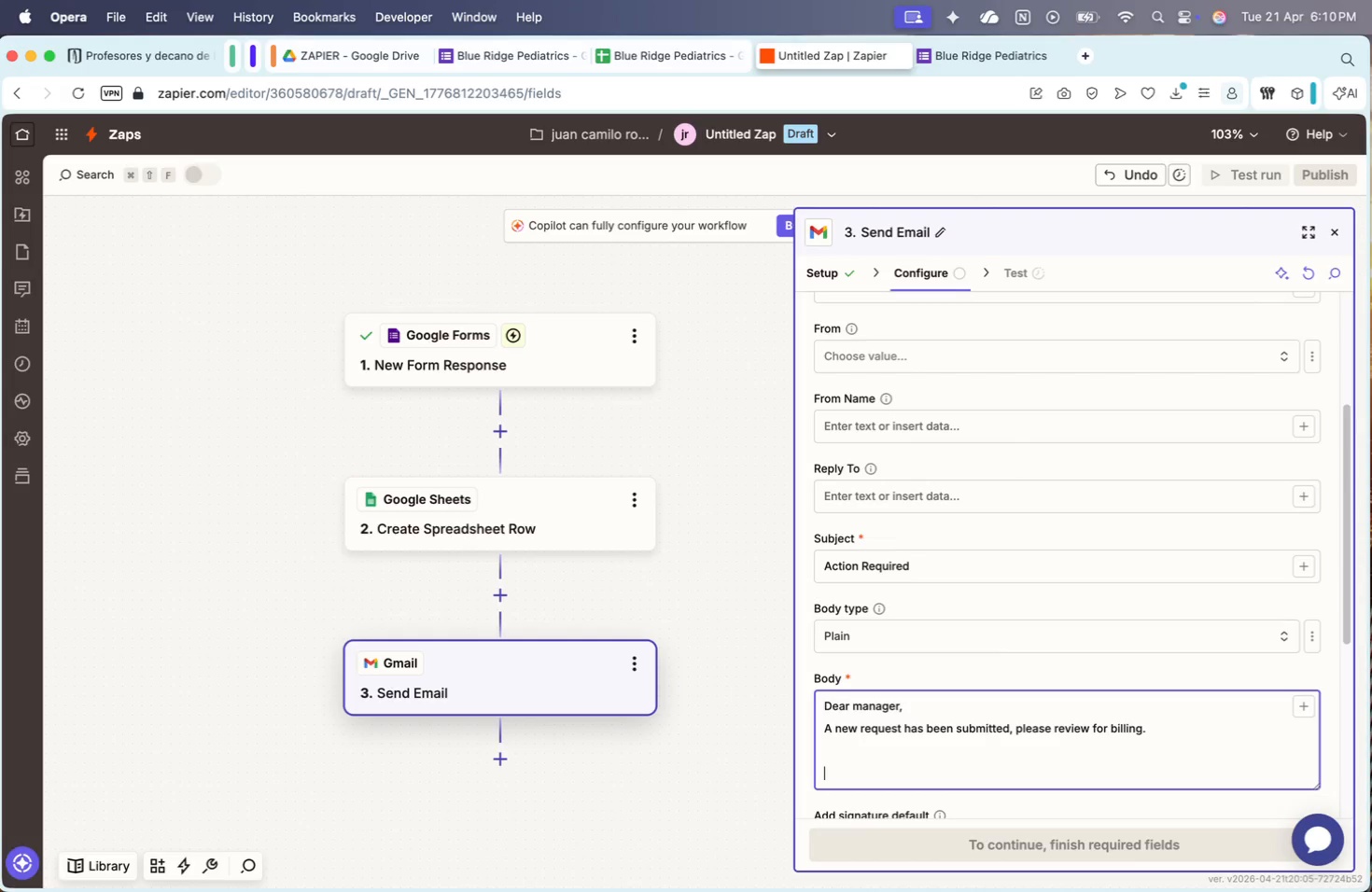 
key(Shift+Enter)
 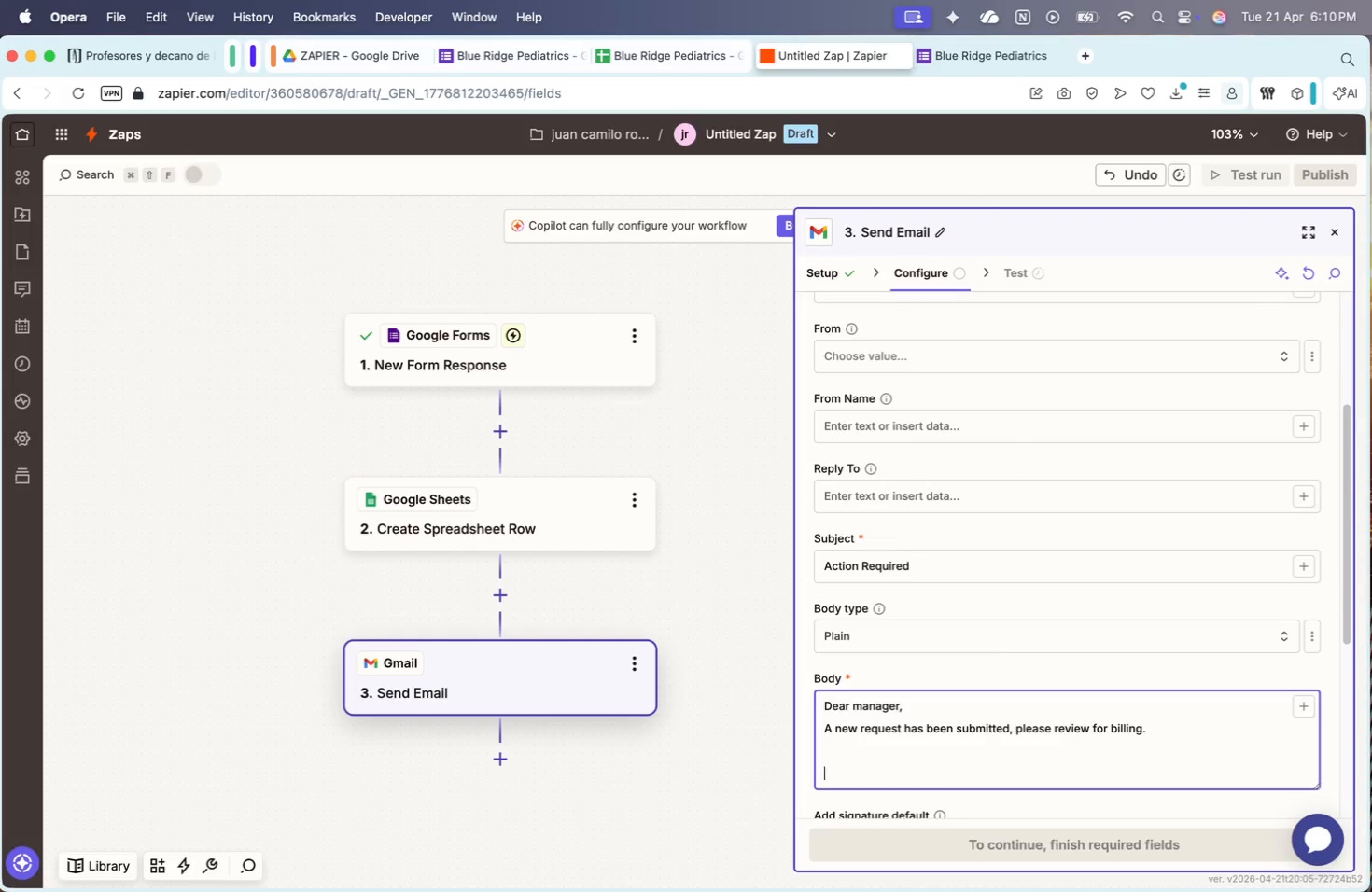 
key(ArrowUp)
 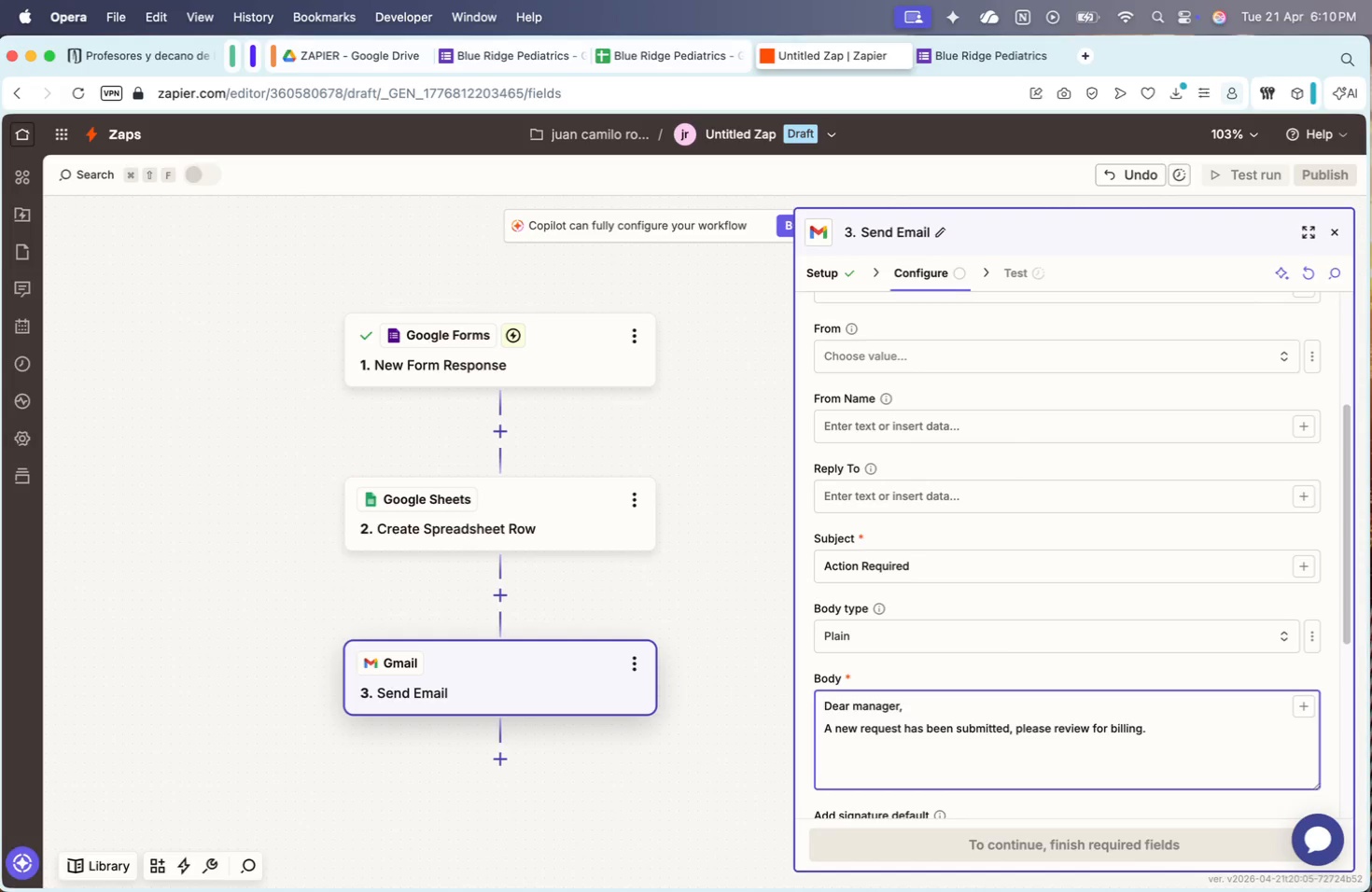 
type(Te request if)
key(Backspace)
type(s )
 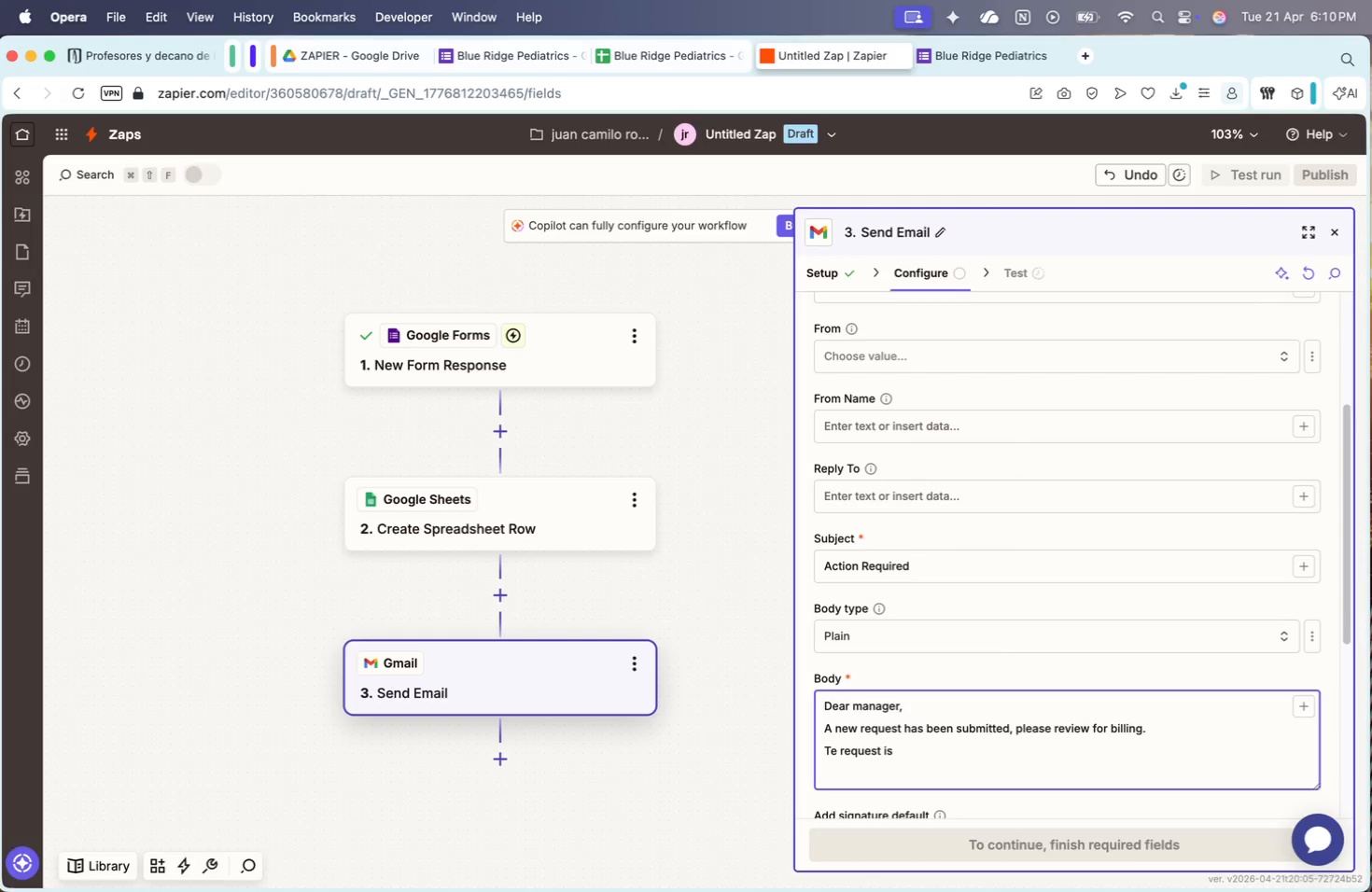 
key(Alt+ArrowLeft)
 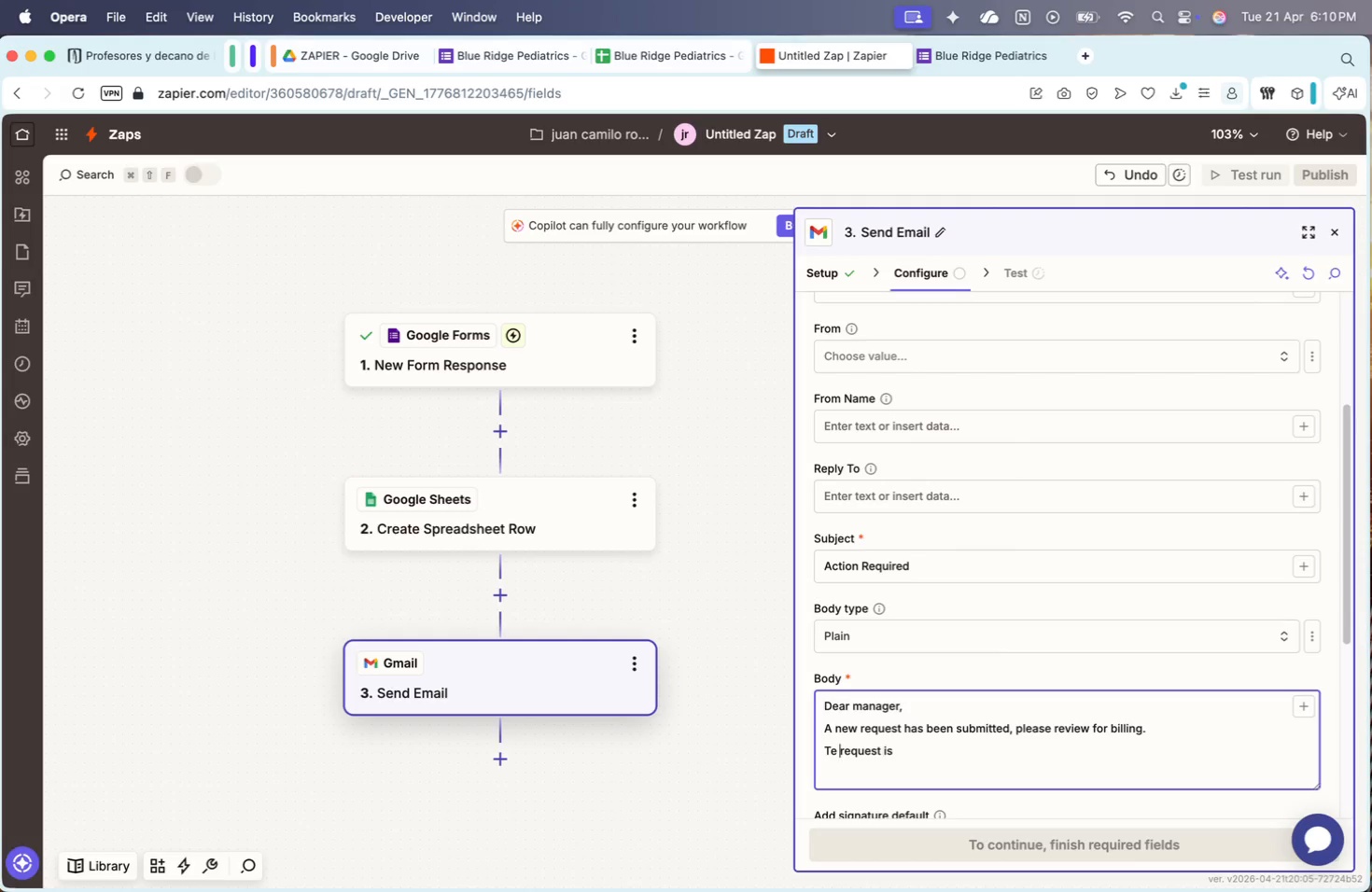 
key(Alt+ArrowLeft)
 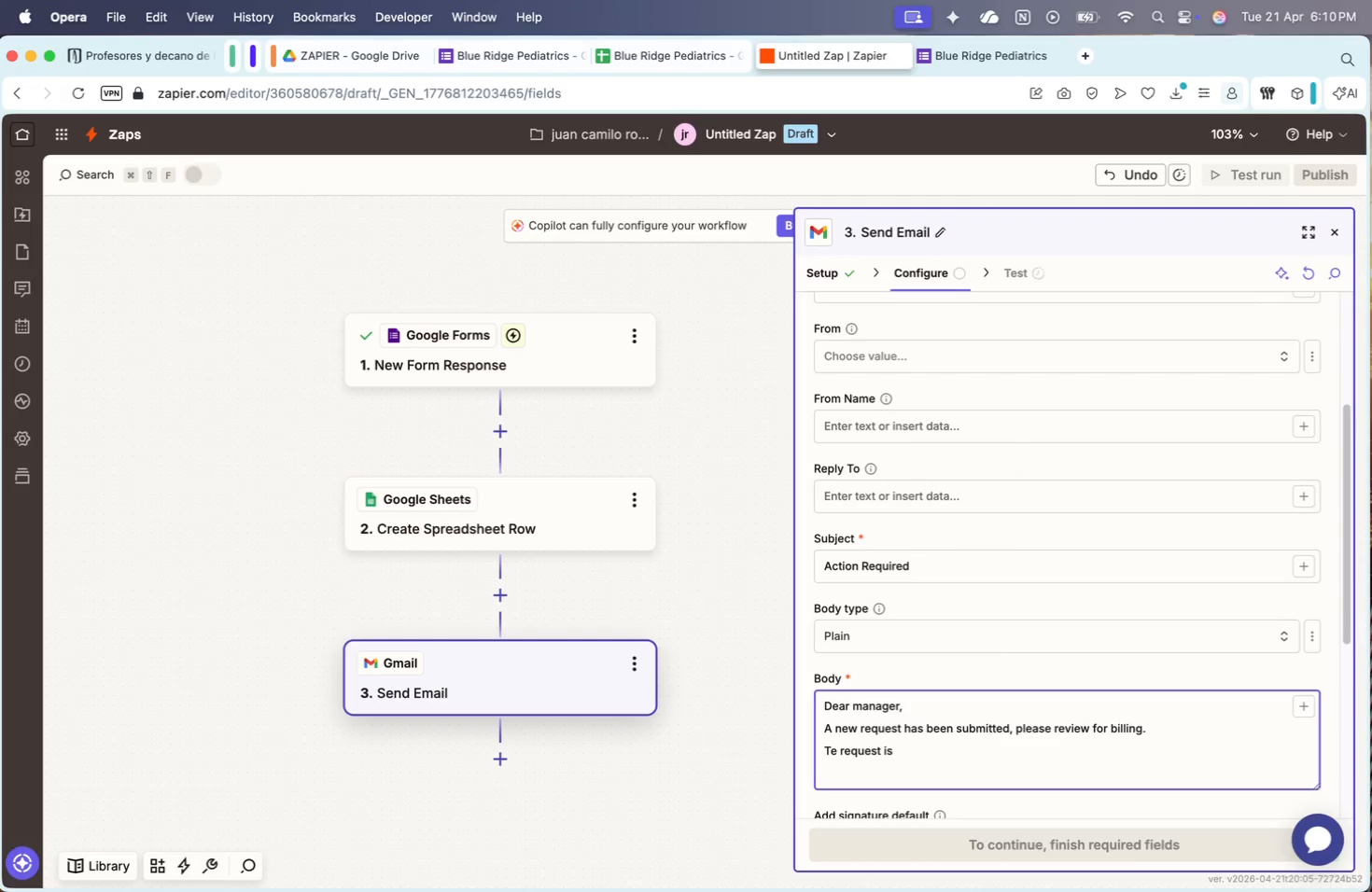 
key(Alt+AltRight)
 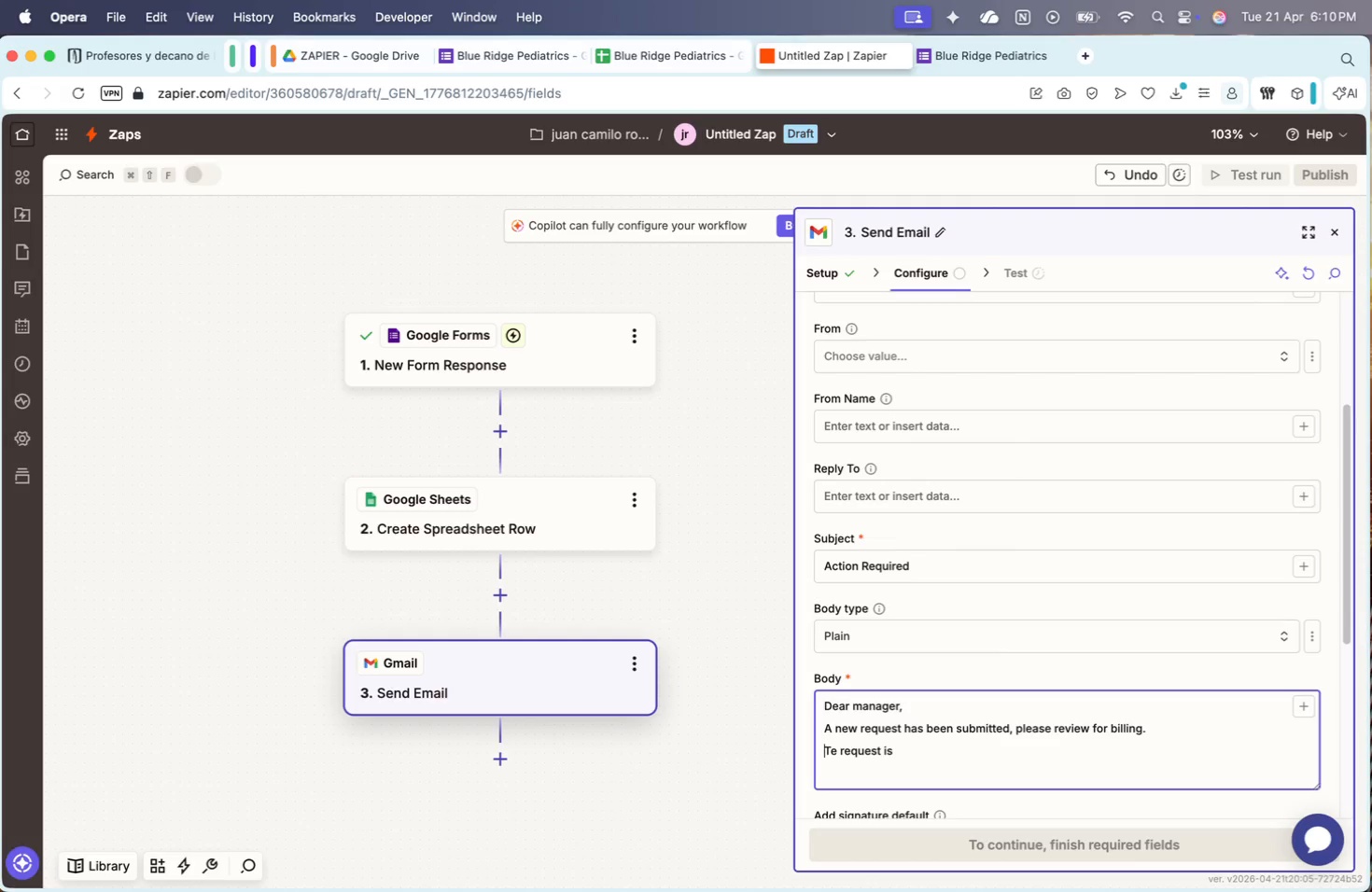 
key(Alt+ArrowLeft)
 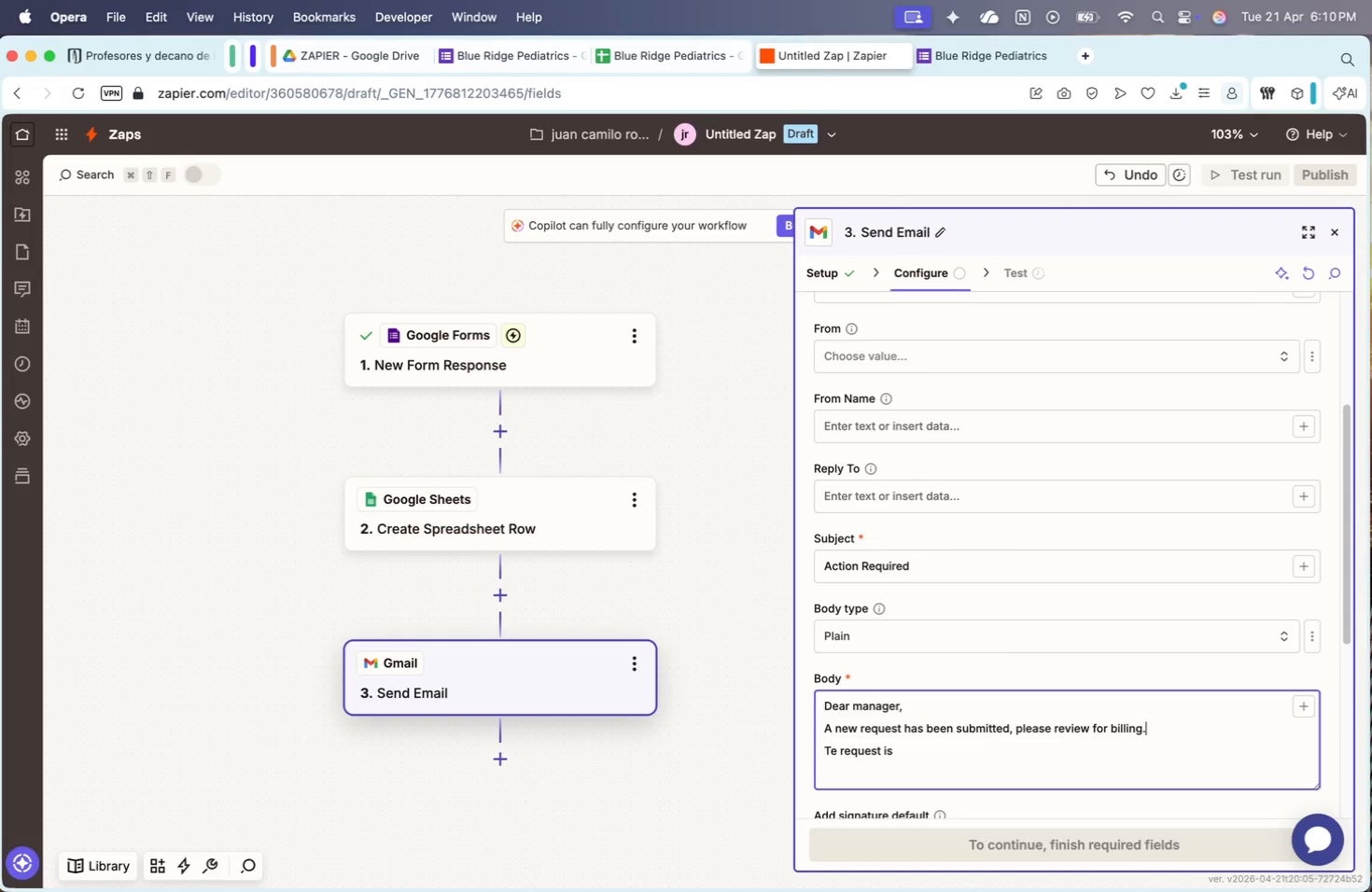 
key(ArrowLeft)
 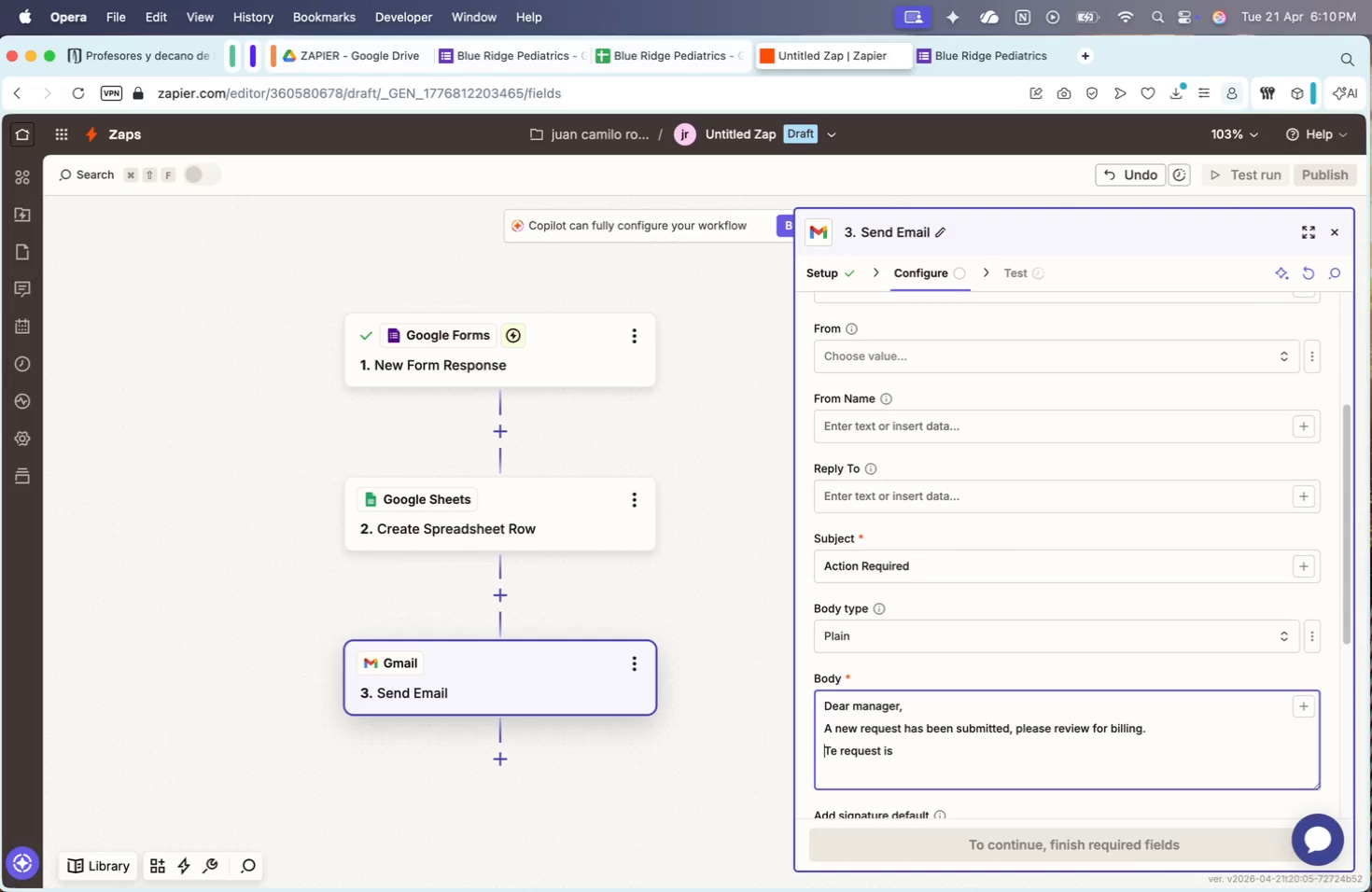 
key(ArrowRight)
 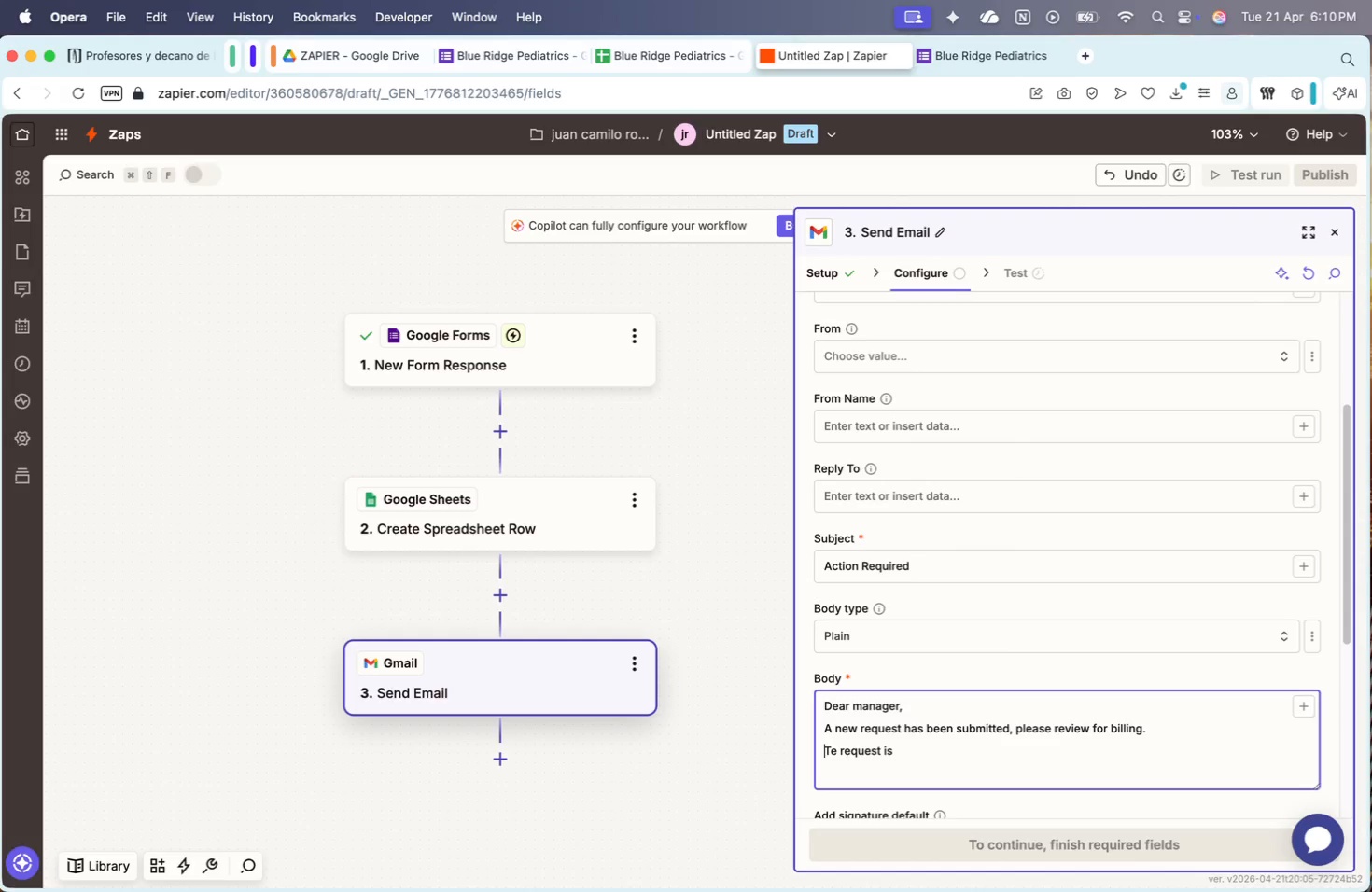 
key(ArrowRight)
 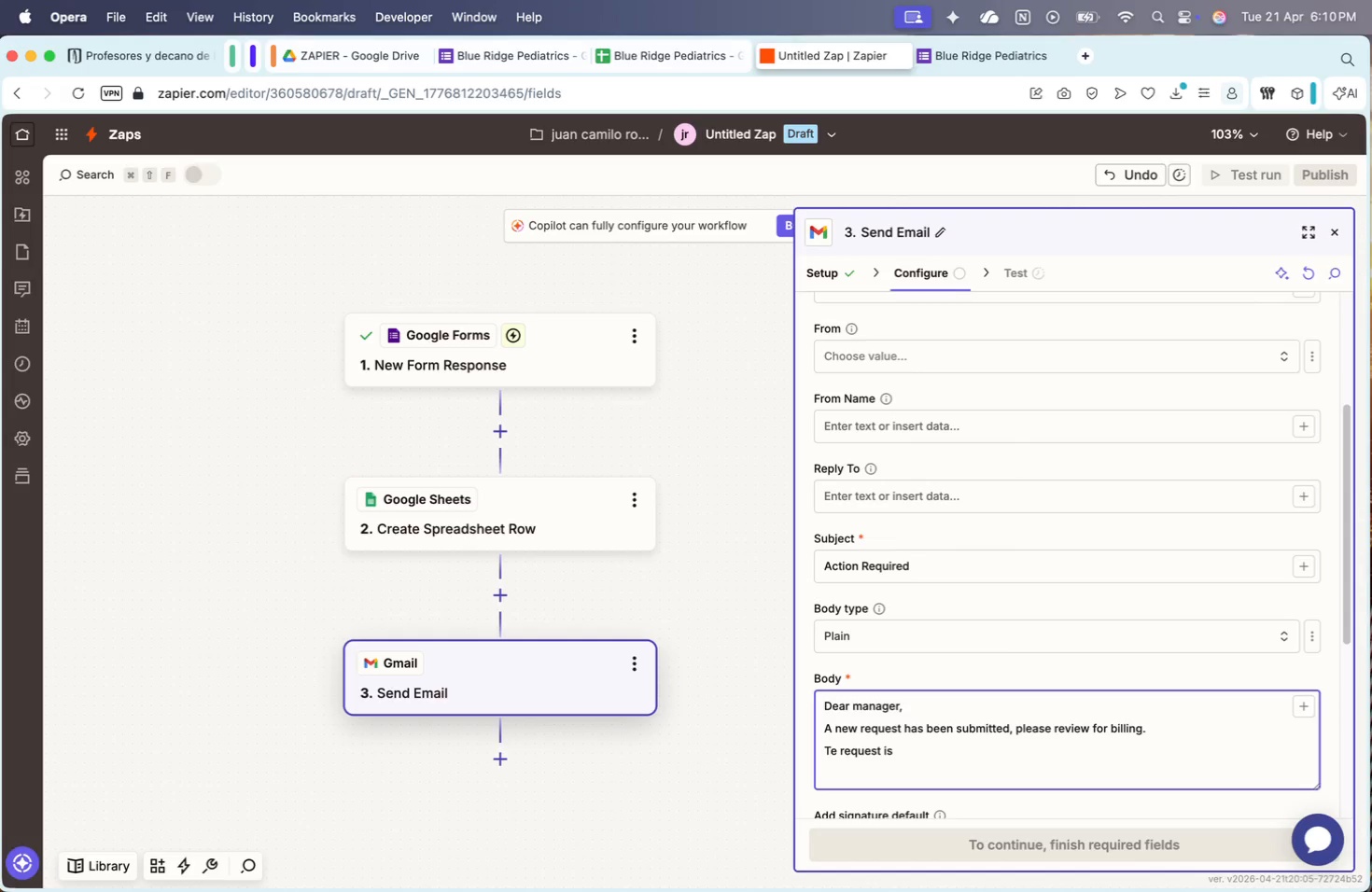 
key(H)
 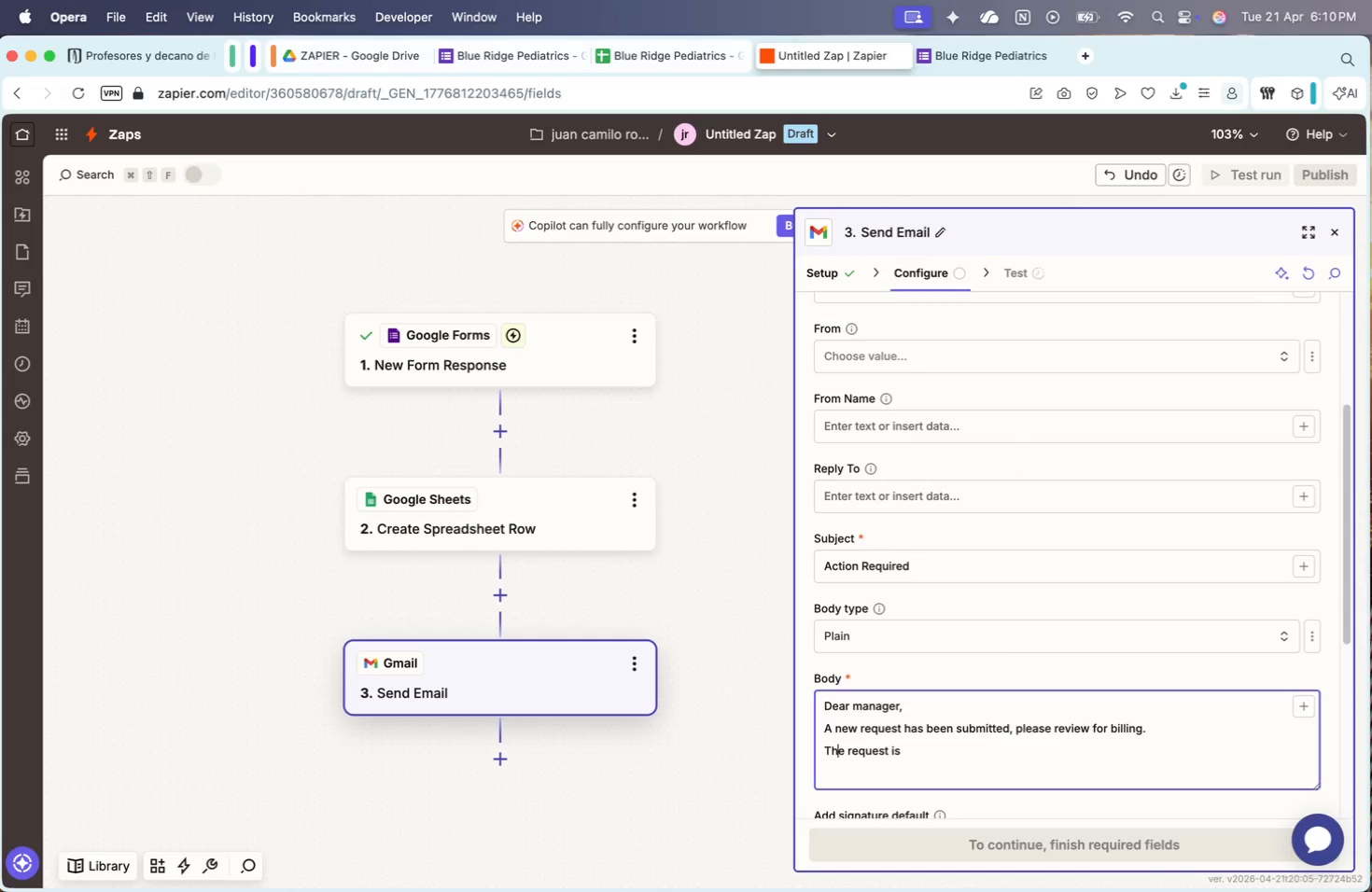 
key(Meta+CommandLeft)
 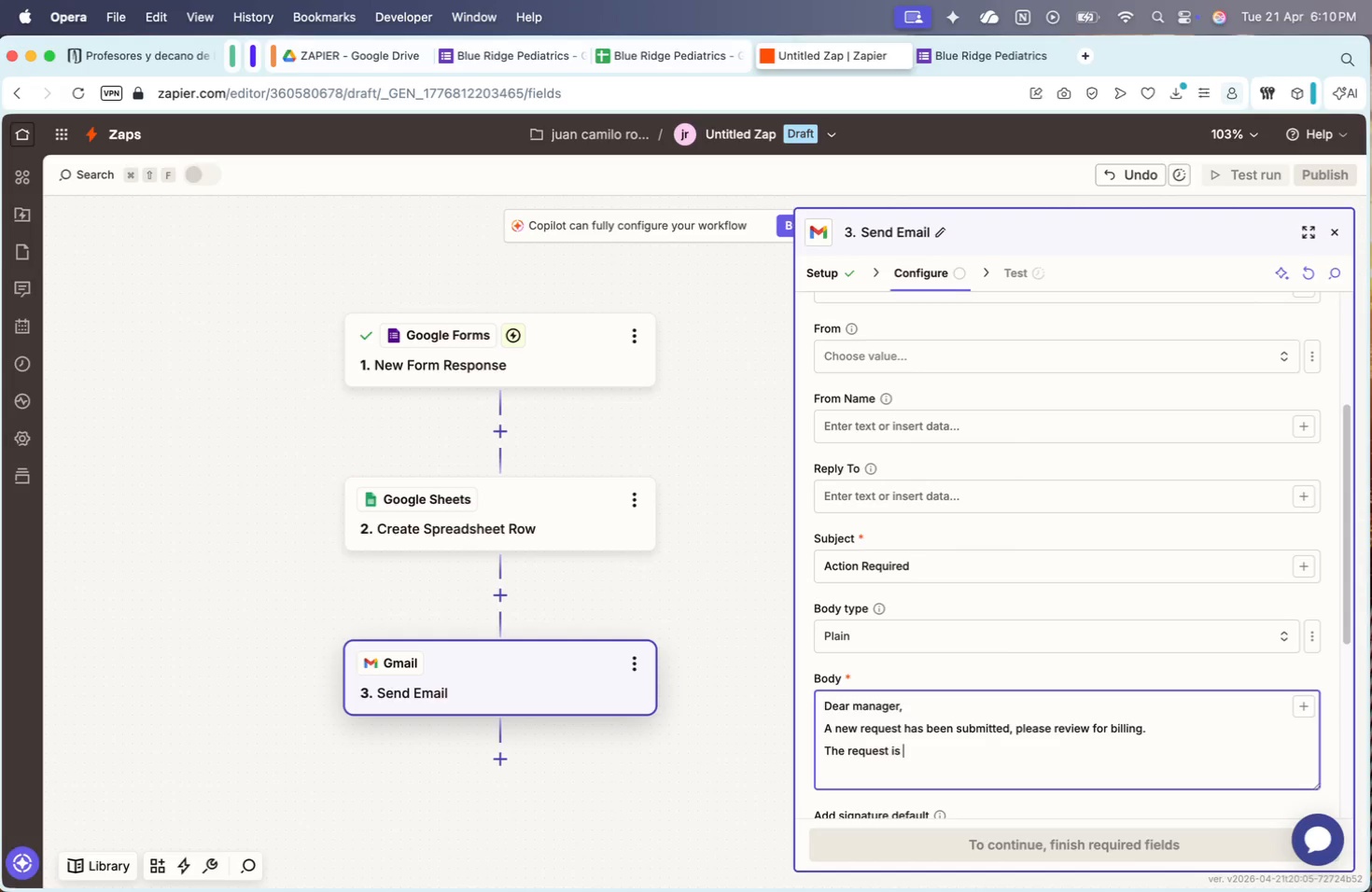 
key(Meta+ArrowRight)
 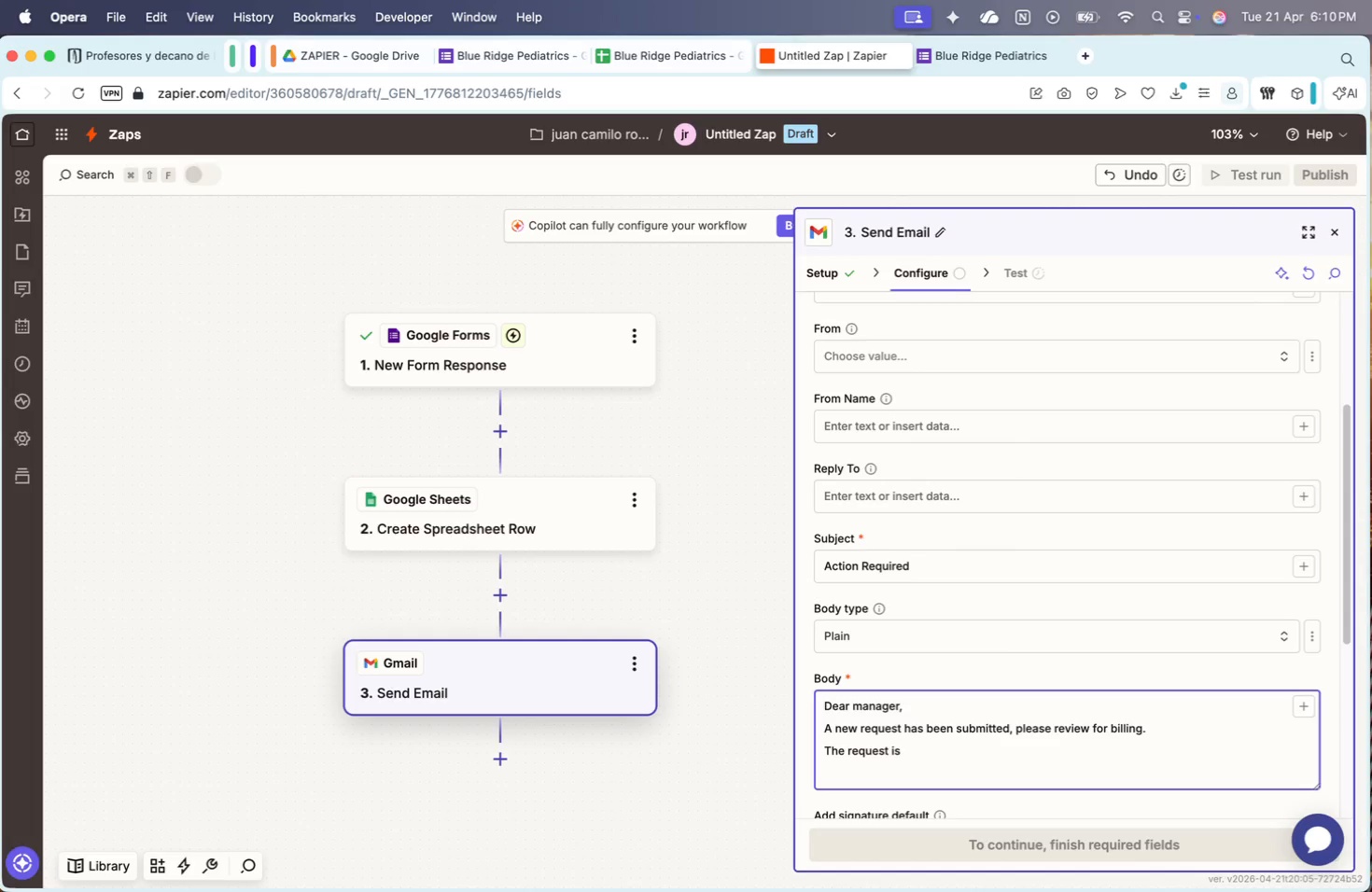 
type(for )
 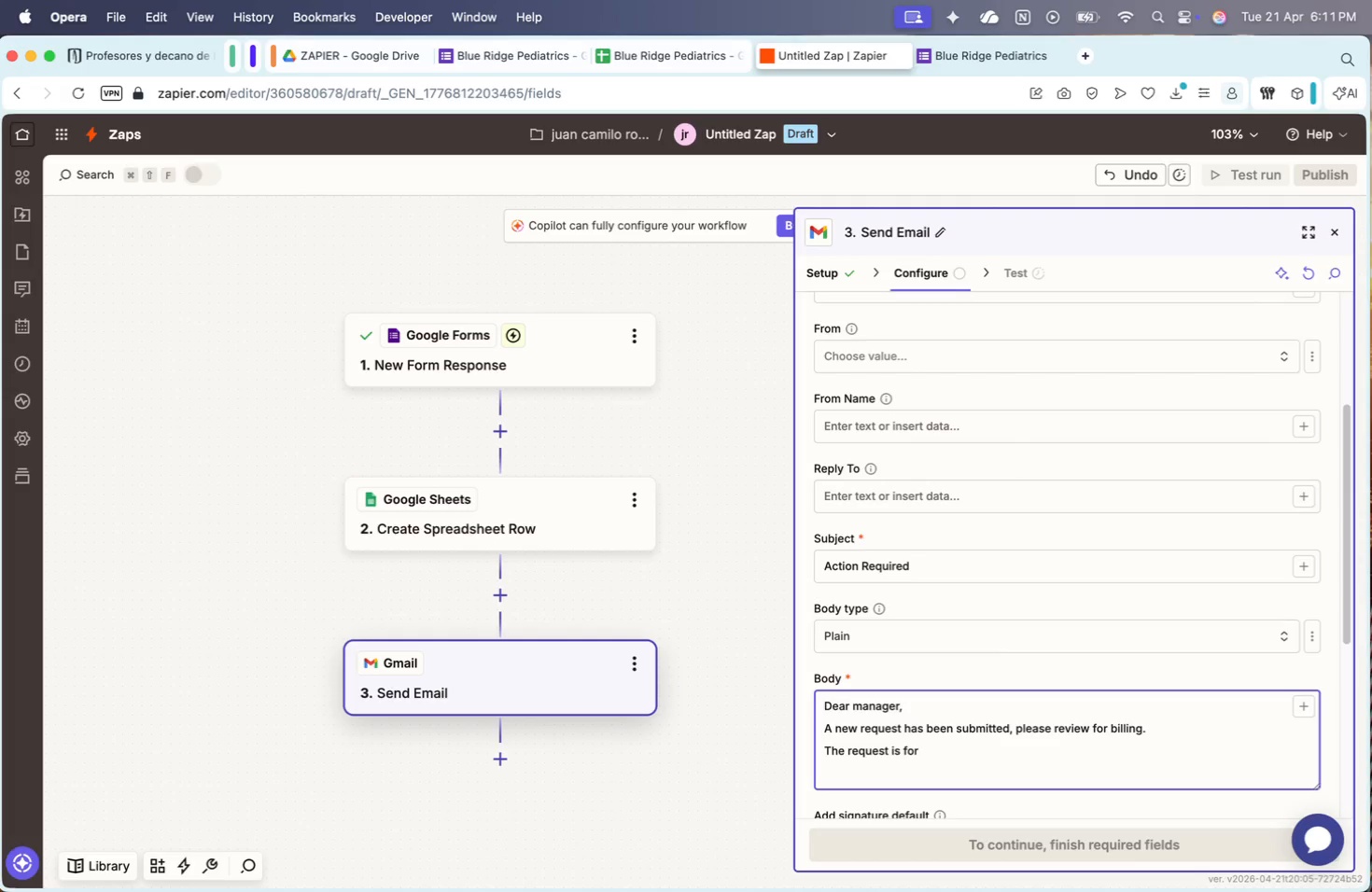 
wait(31.79)
 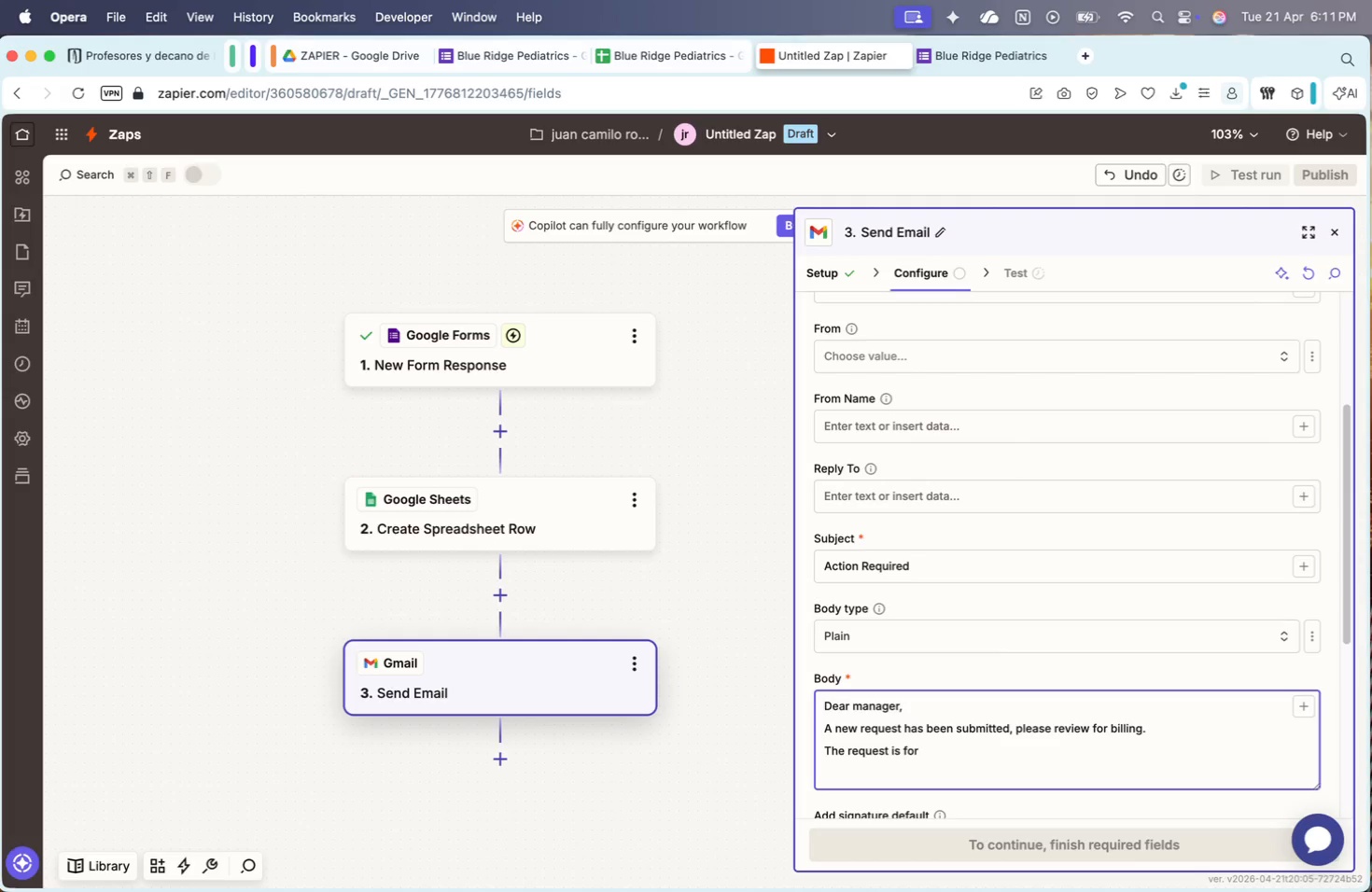 
type(dj)
key(Backspace)
key(Backspace)
 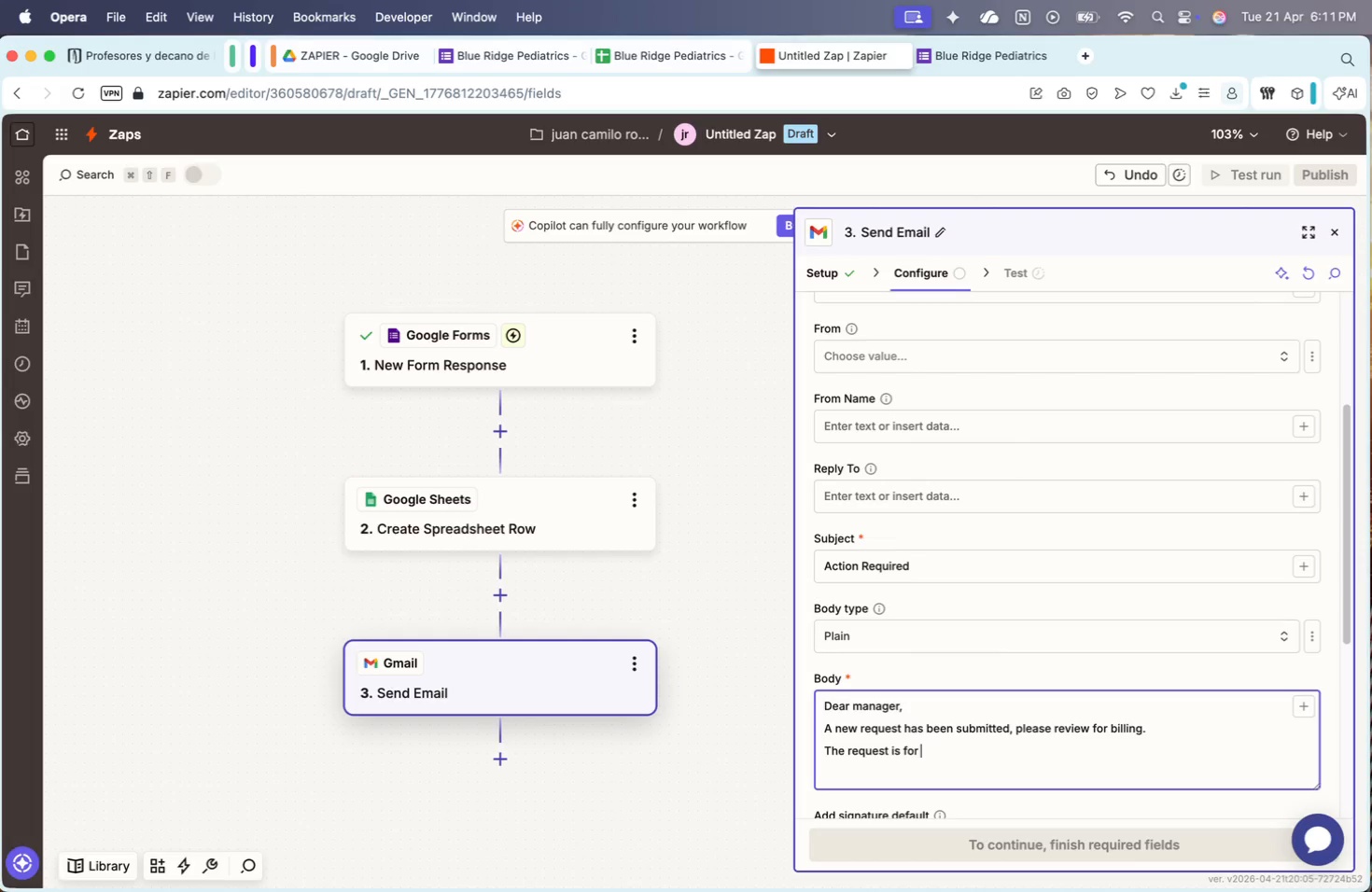 
wait(18.39)
 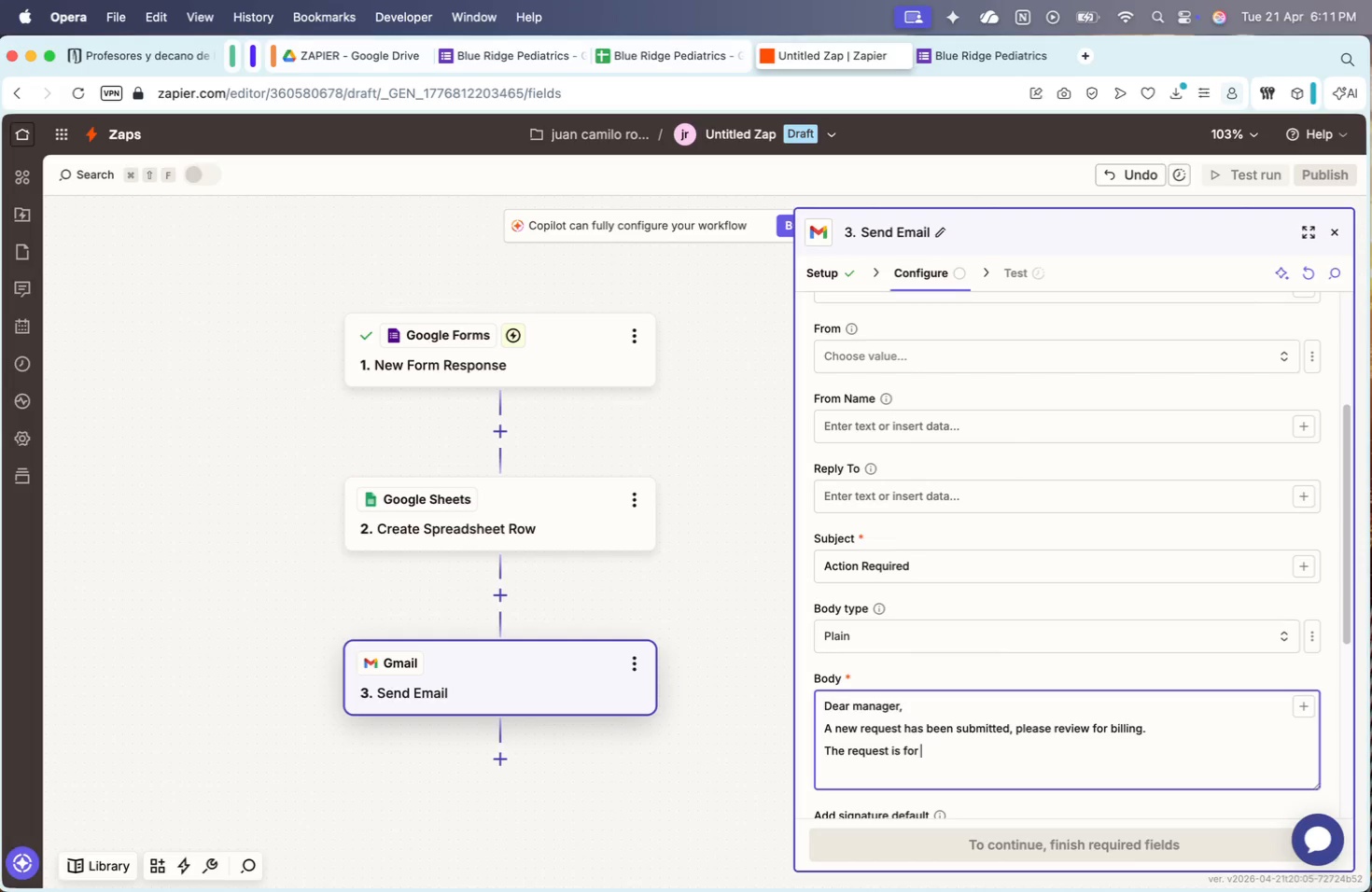 
key(Backspace)
 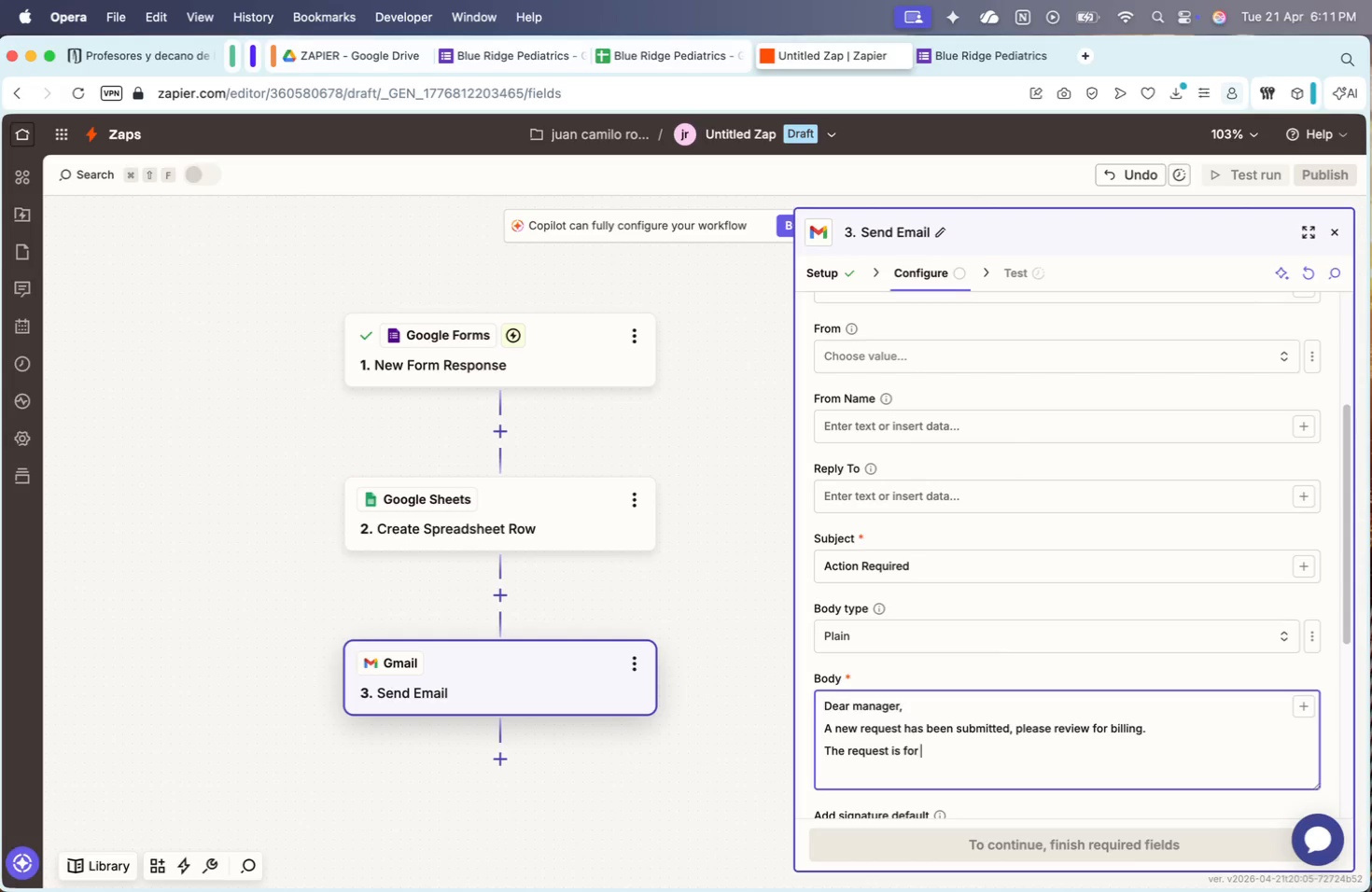 
key(Space)
 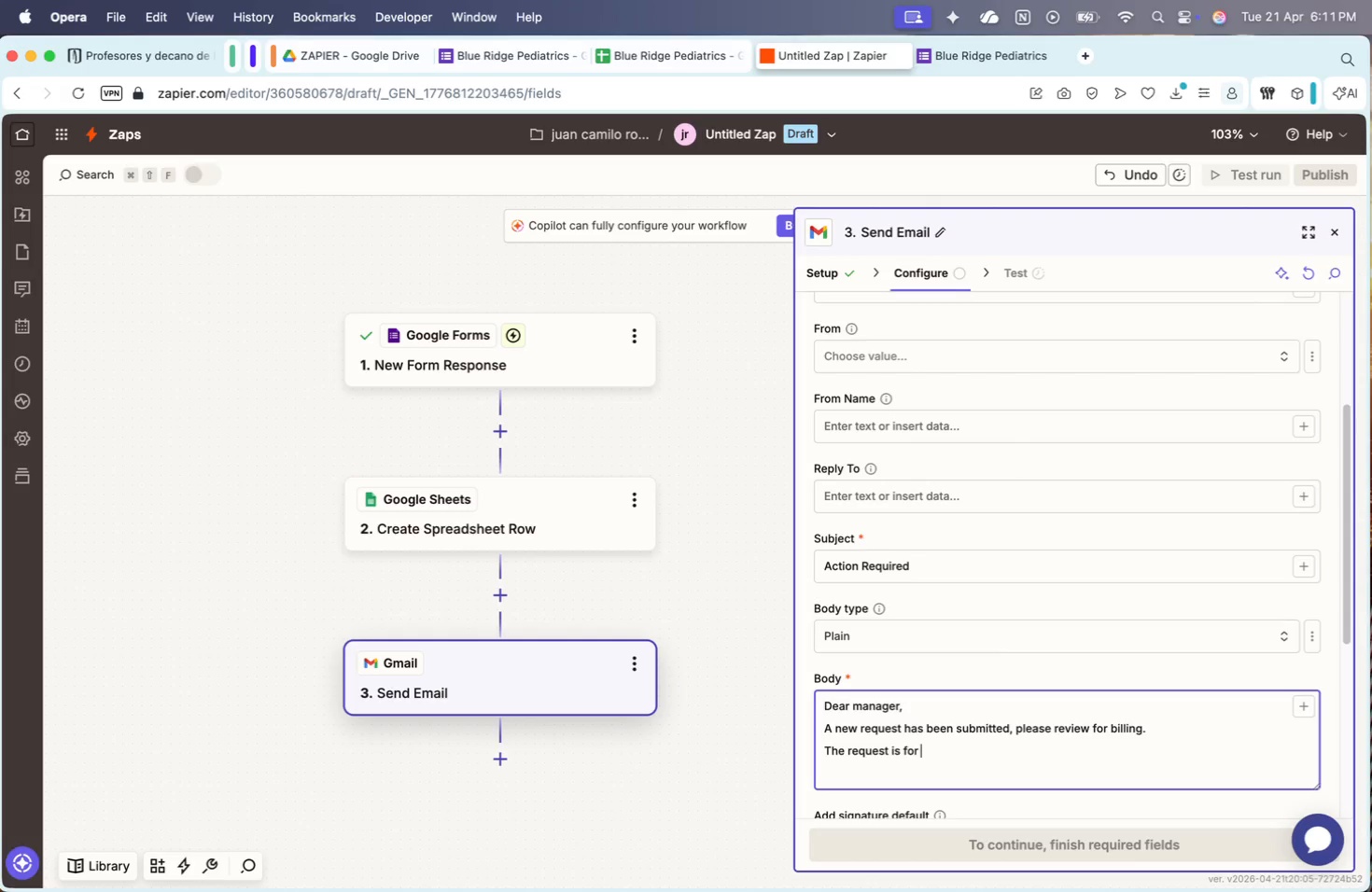 
type(the doctor: /)
key(Backspace)
key(Backspace)
key(Backspace)
type(.)
key(Backspace)
type( /)
 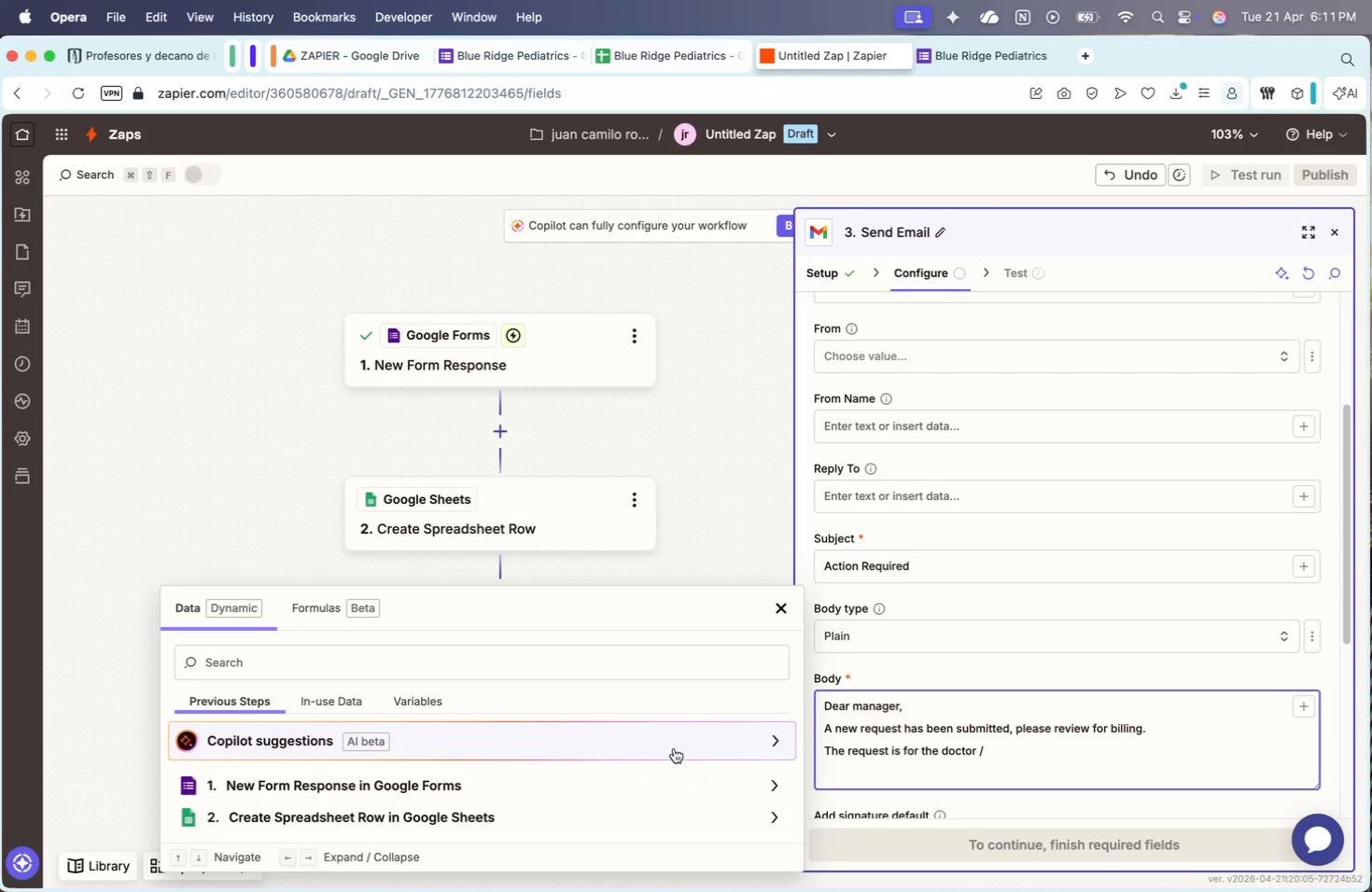 
left_click([655, 778])
 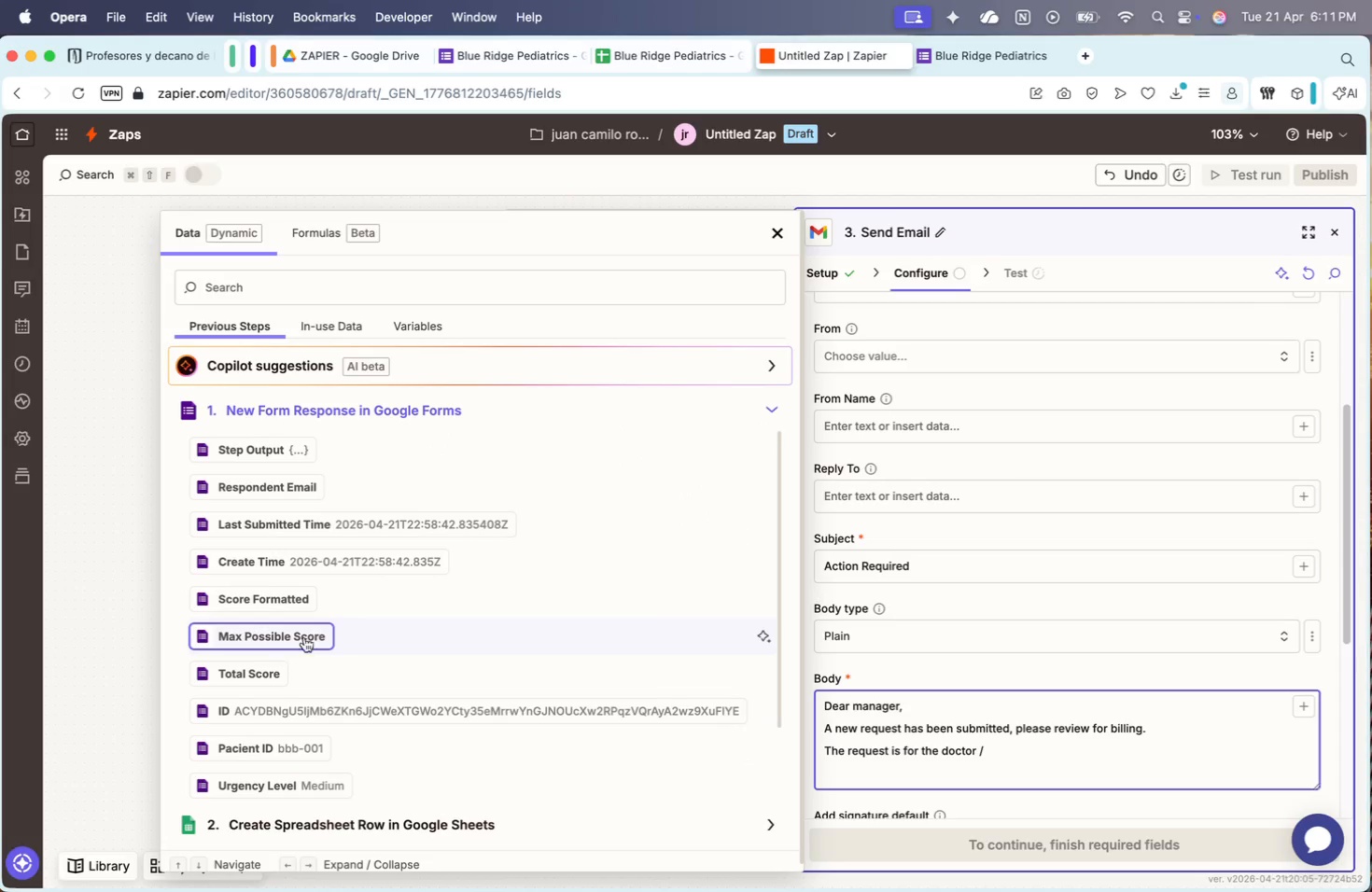 
scroll: coordinate [259, 713], scroll_direction: down, amount: 12.0
 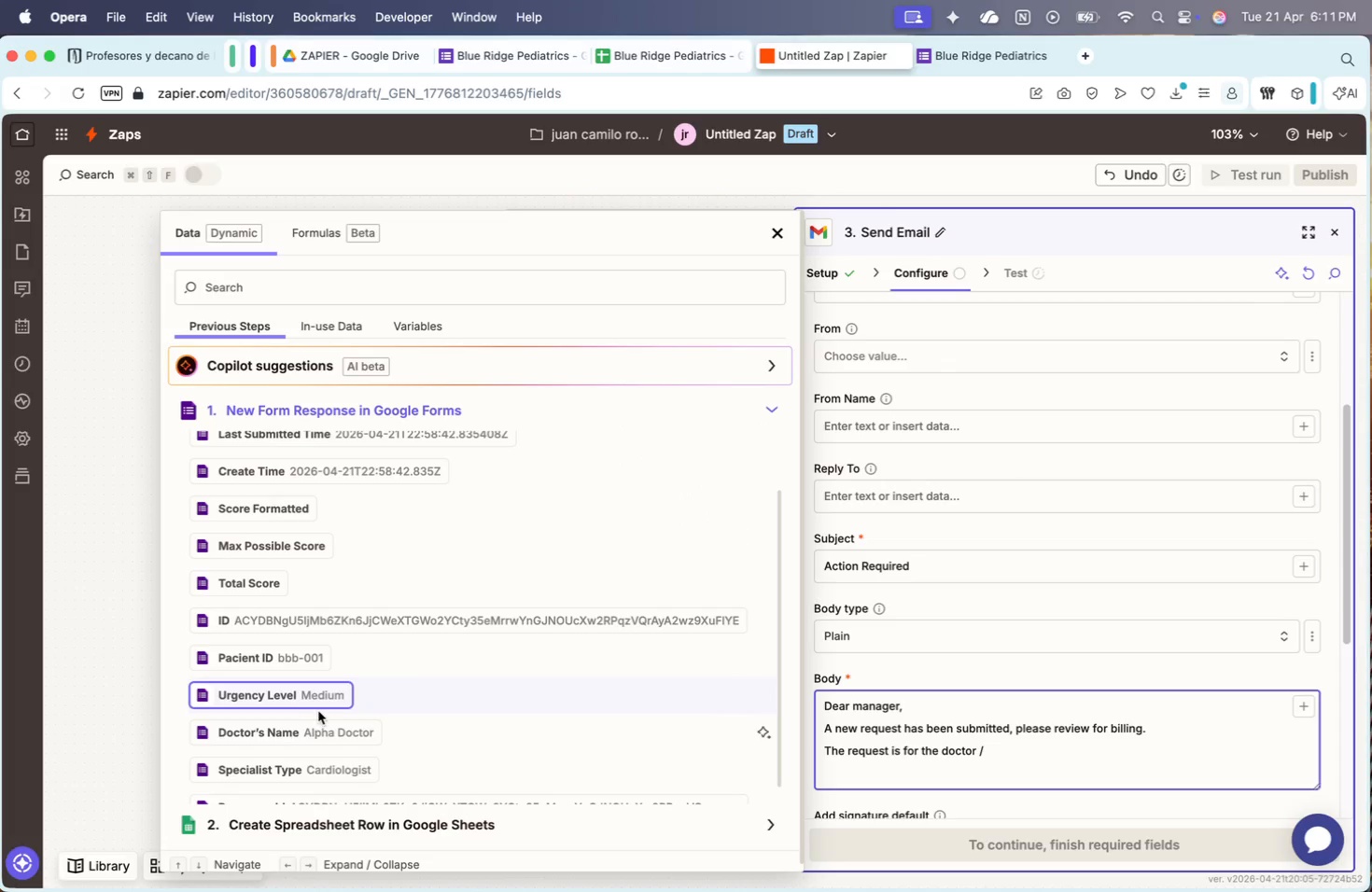 
left_click([340, 732])
 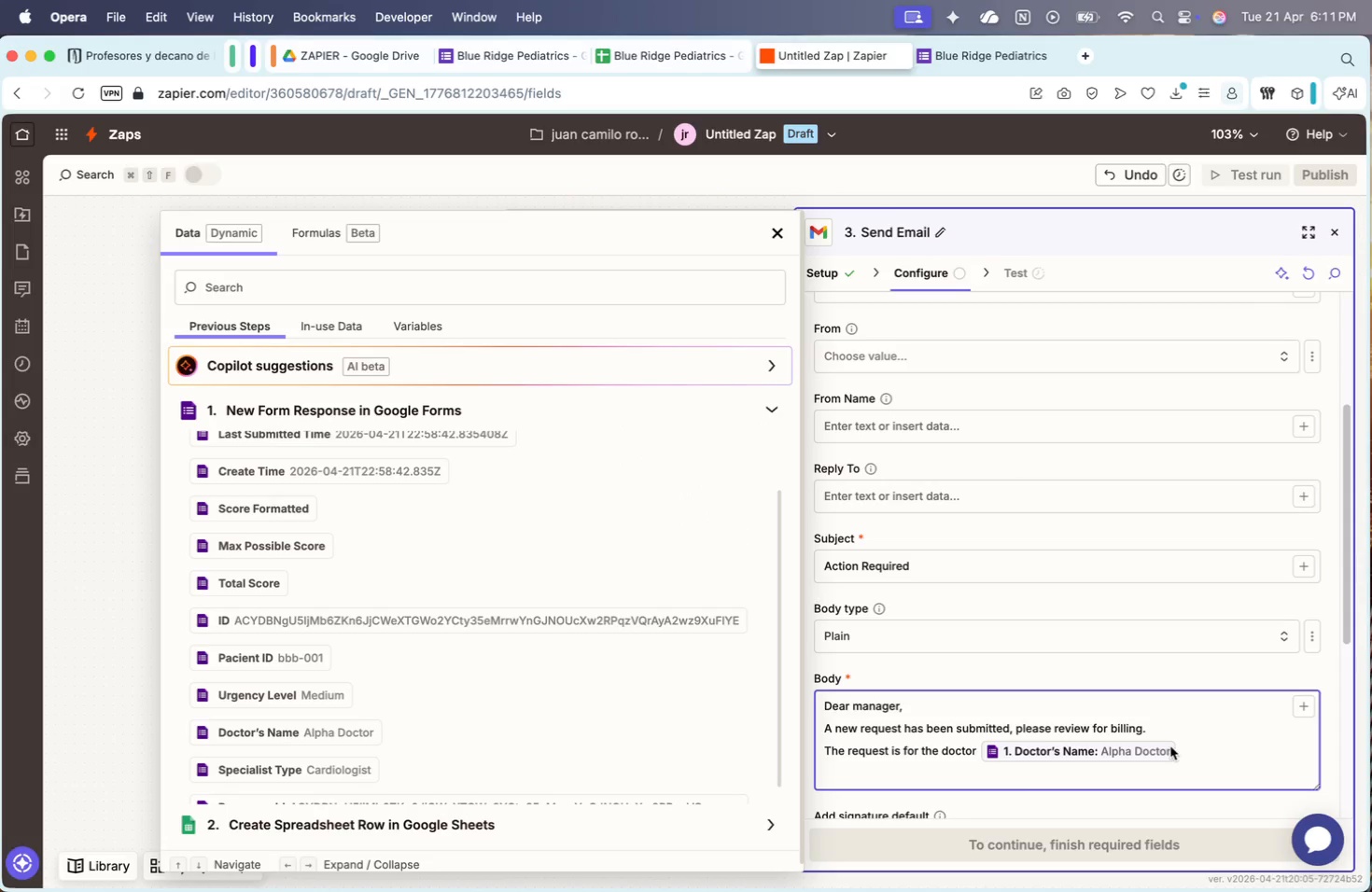 
key(Comma)
 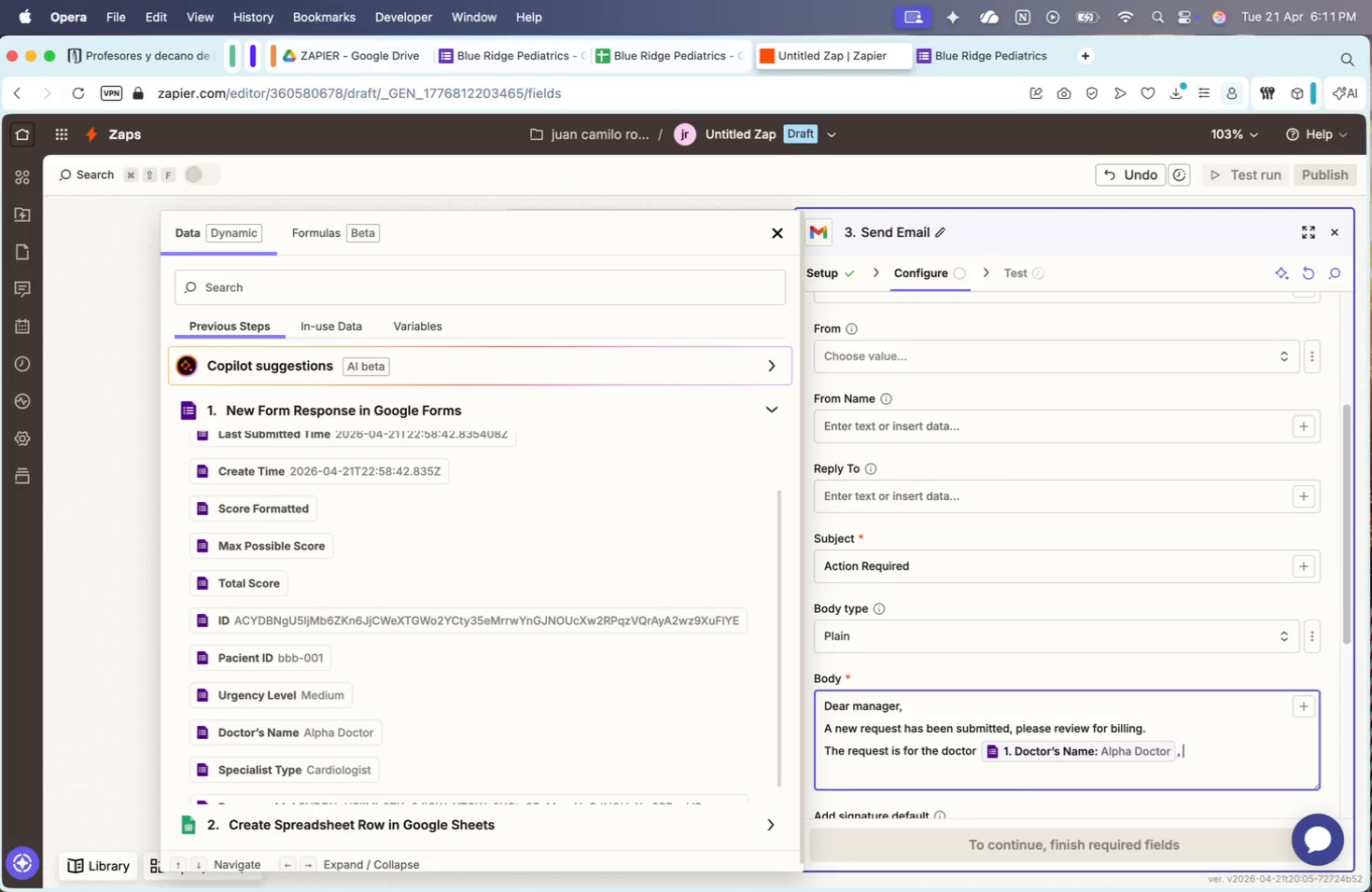 
key(Space)
 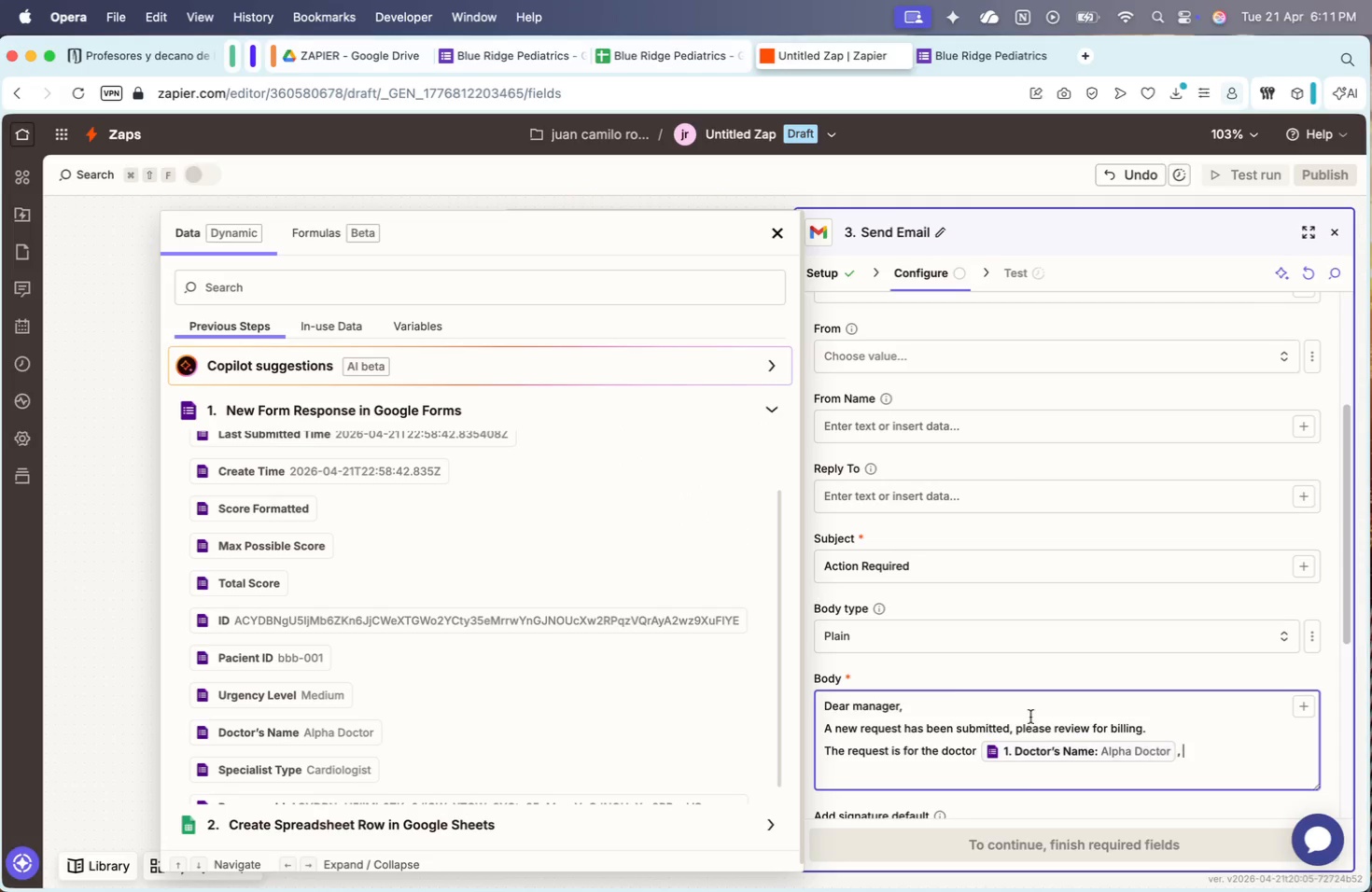 
scroll: coordinate [648, 644], scroll_direction: down, amount: 7.0
 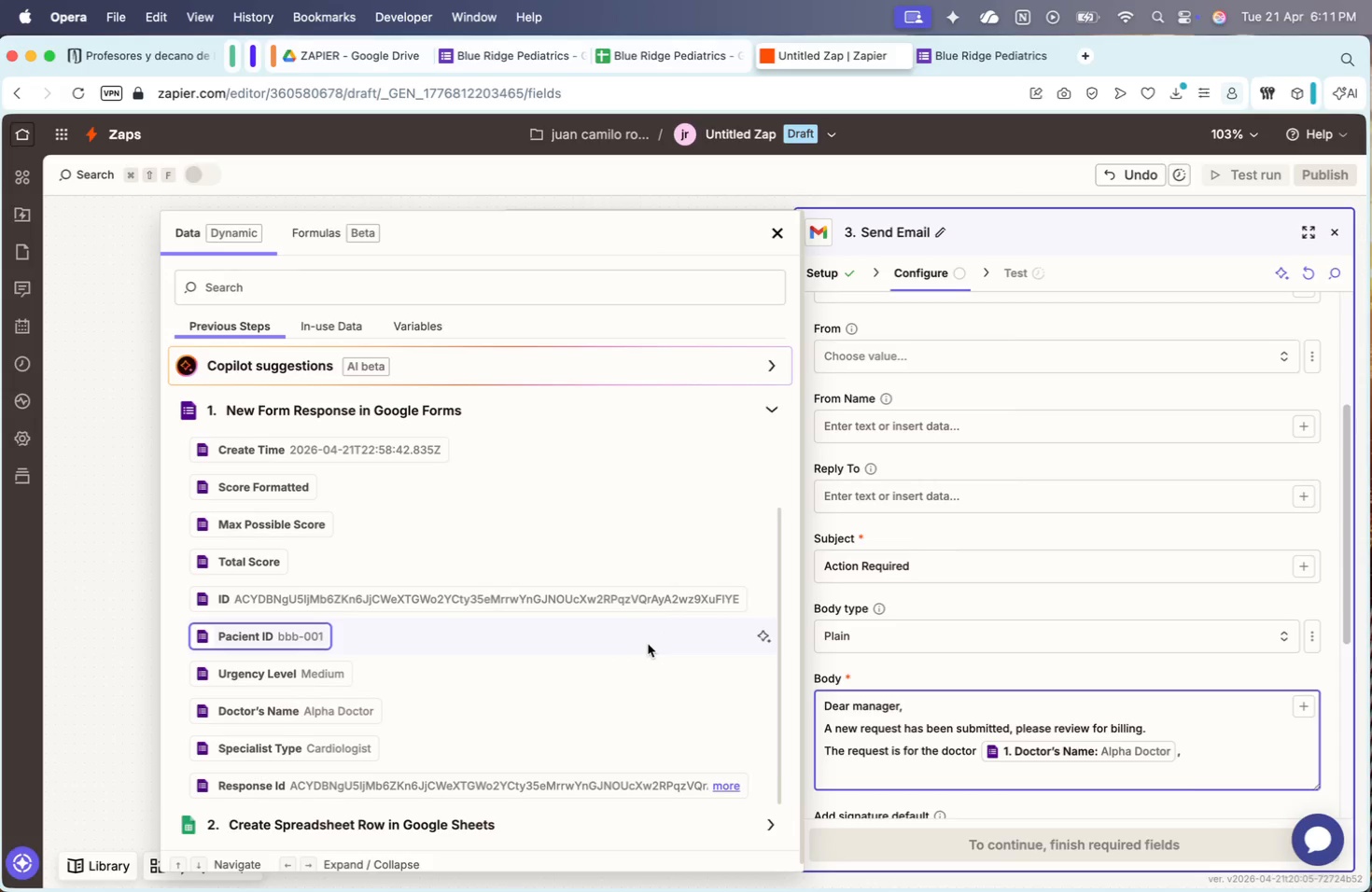 
type(Specialist on )
key(Backspace)
 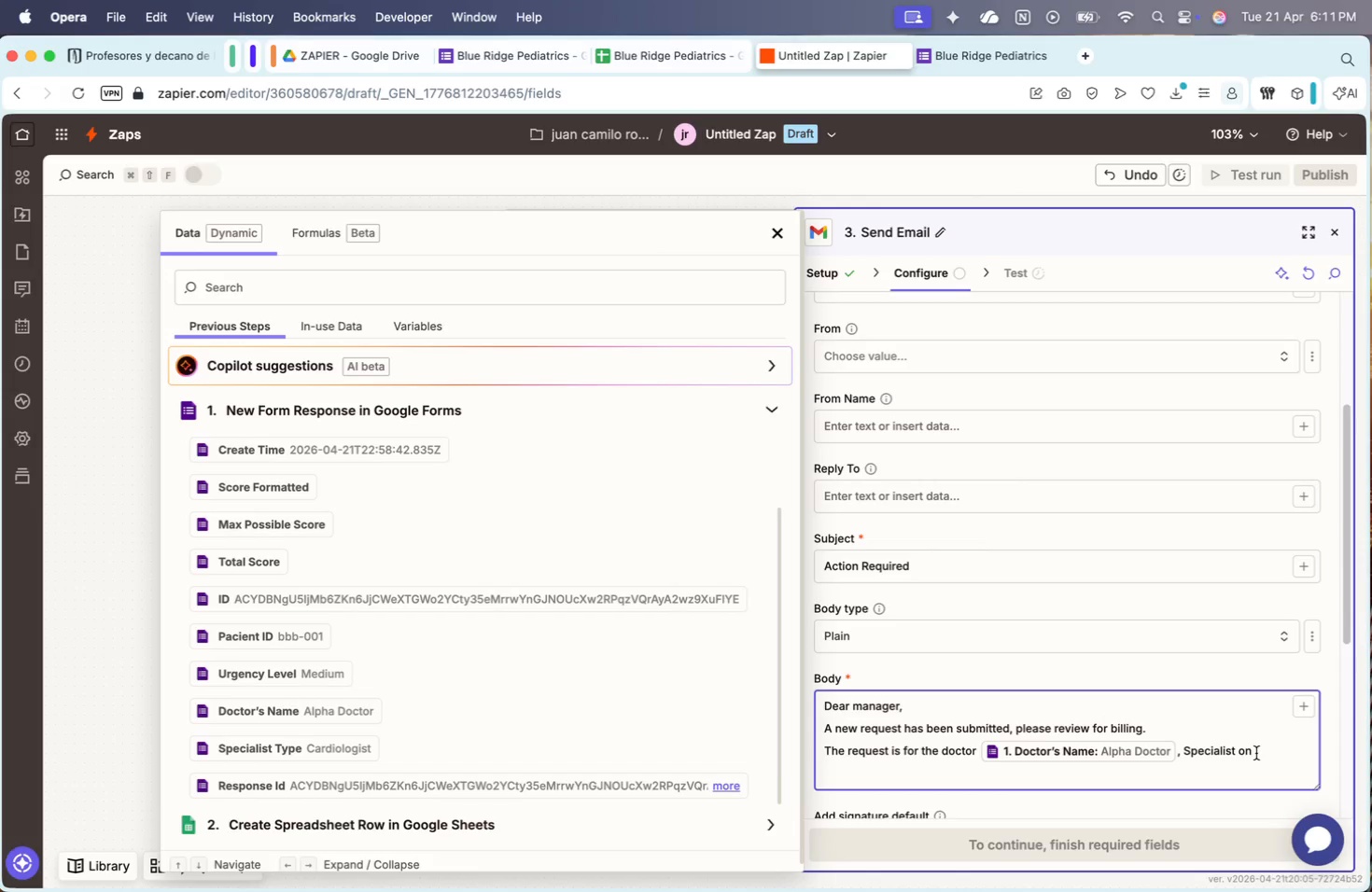 
key(Space)
 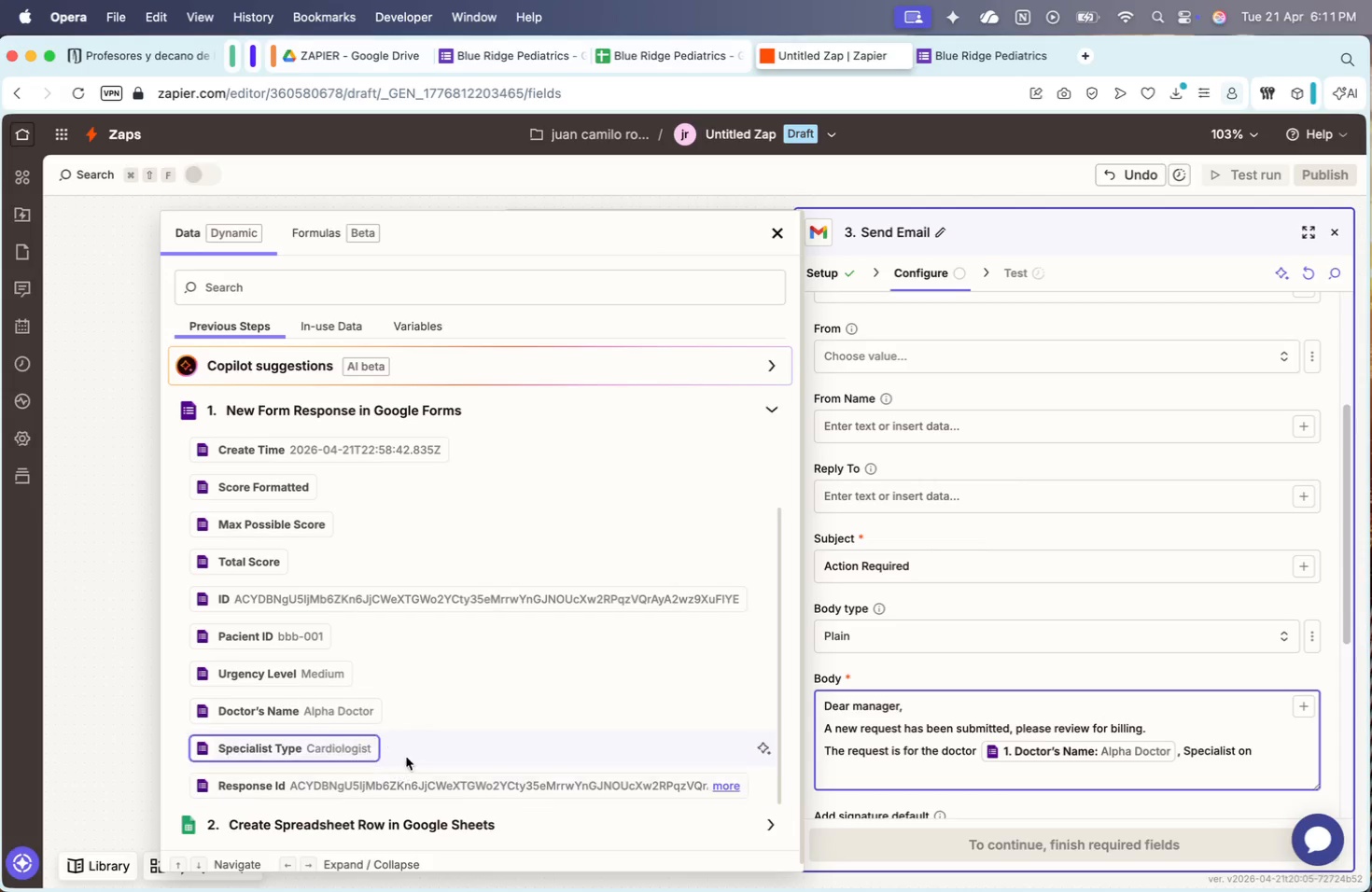 
left_click([357, 748])
 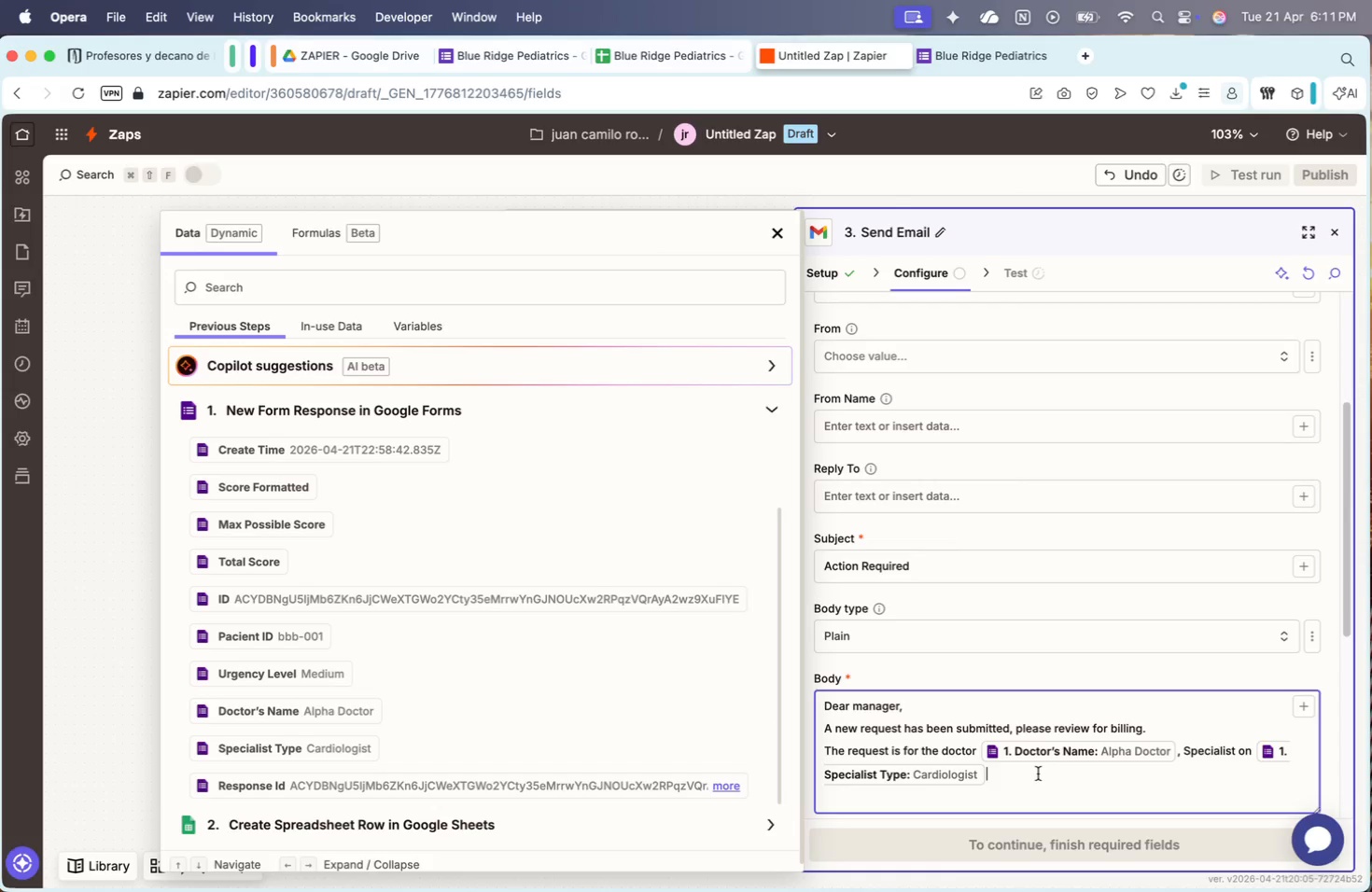 
key(Period)
 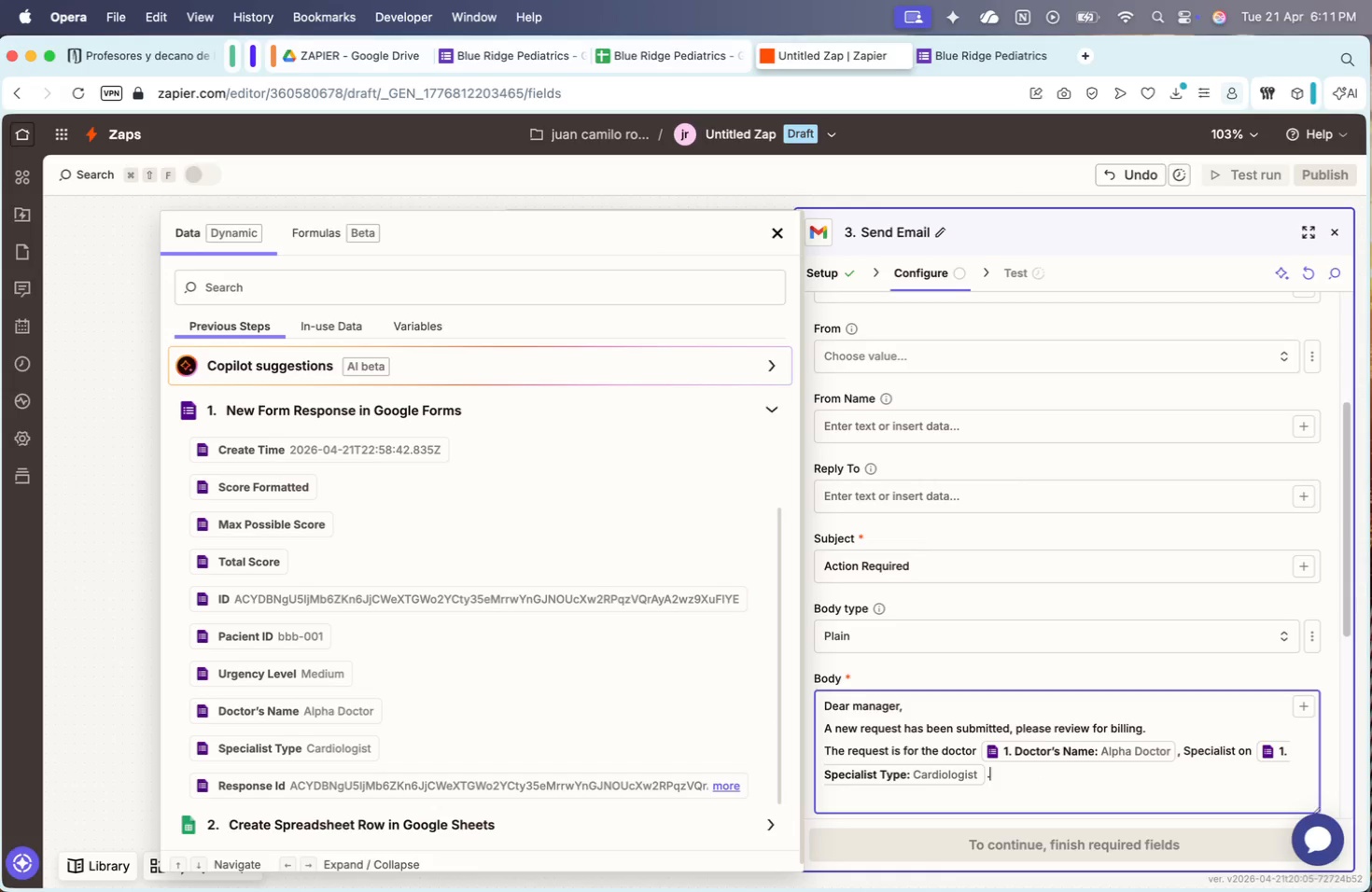 
key(Shift+Enter)
 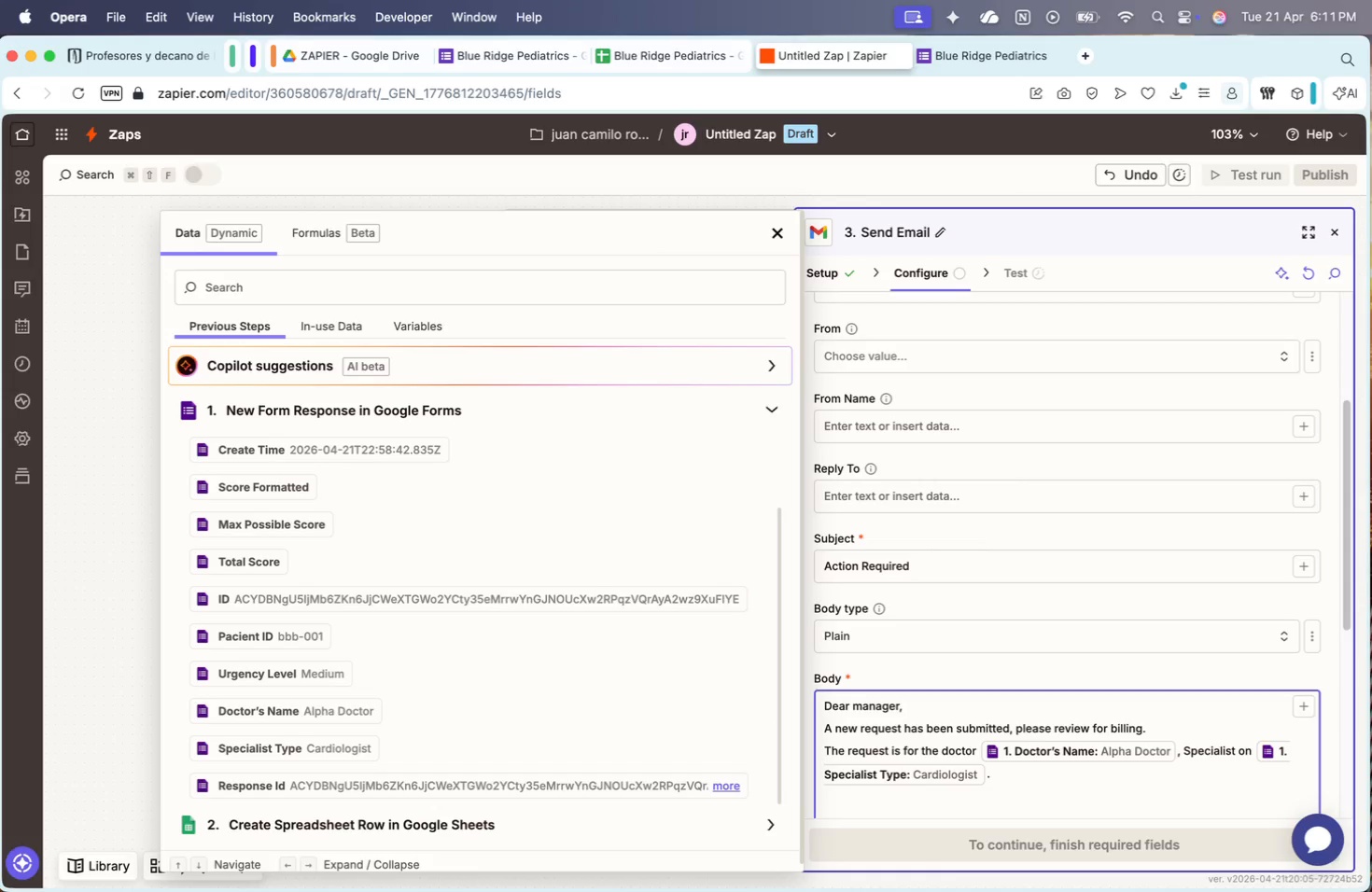 
type(Pacientr)
key(Backspace)
type( id: )
key(Backspace)
type( )
 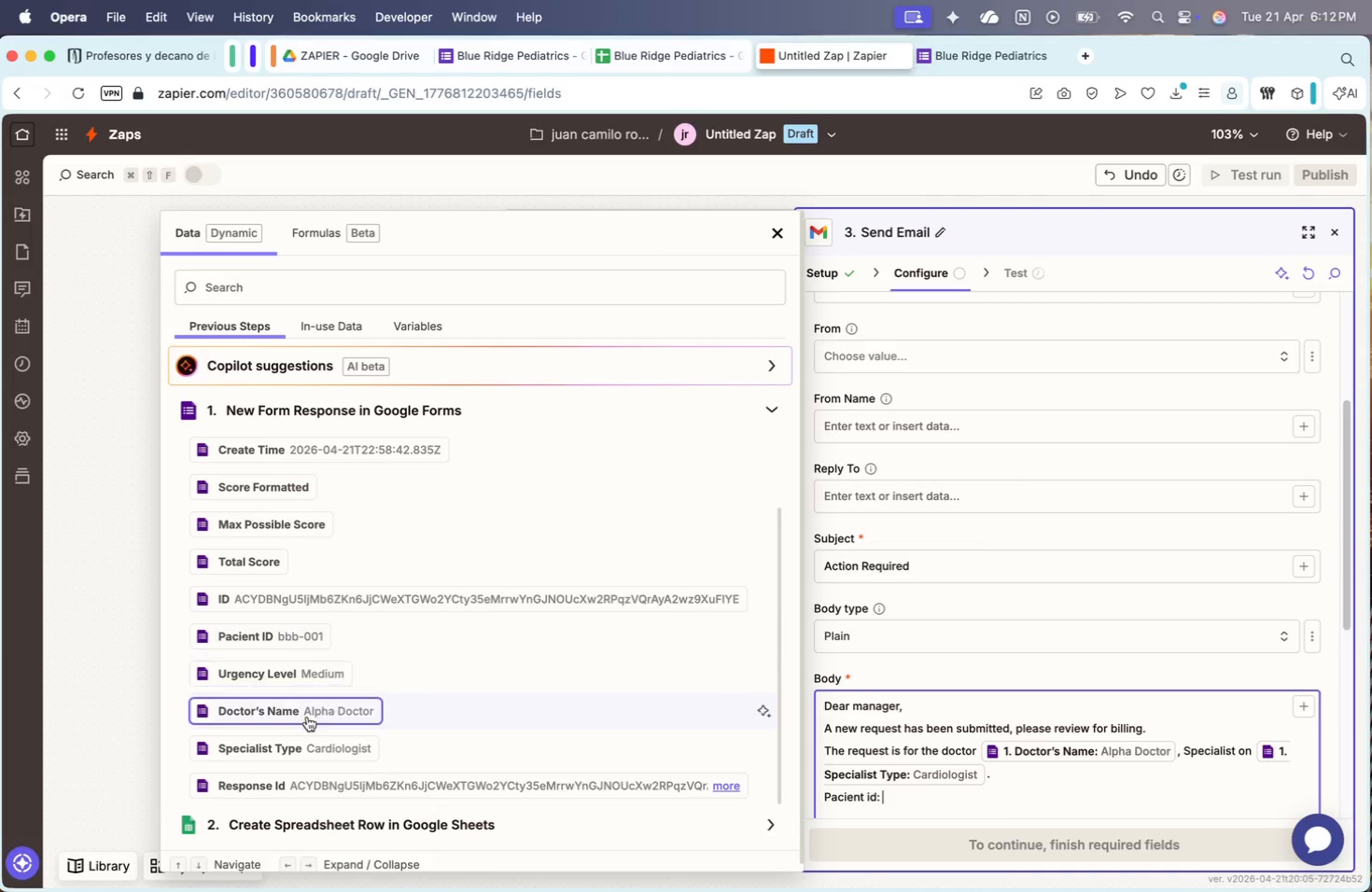 
left_click([276, 629])
 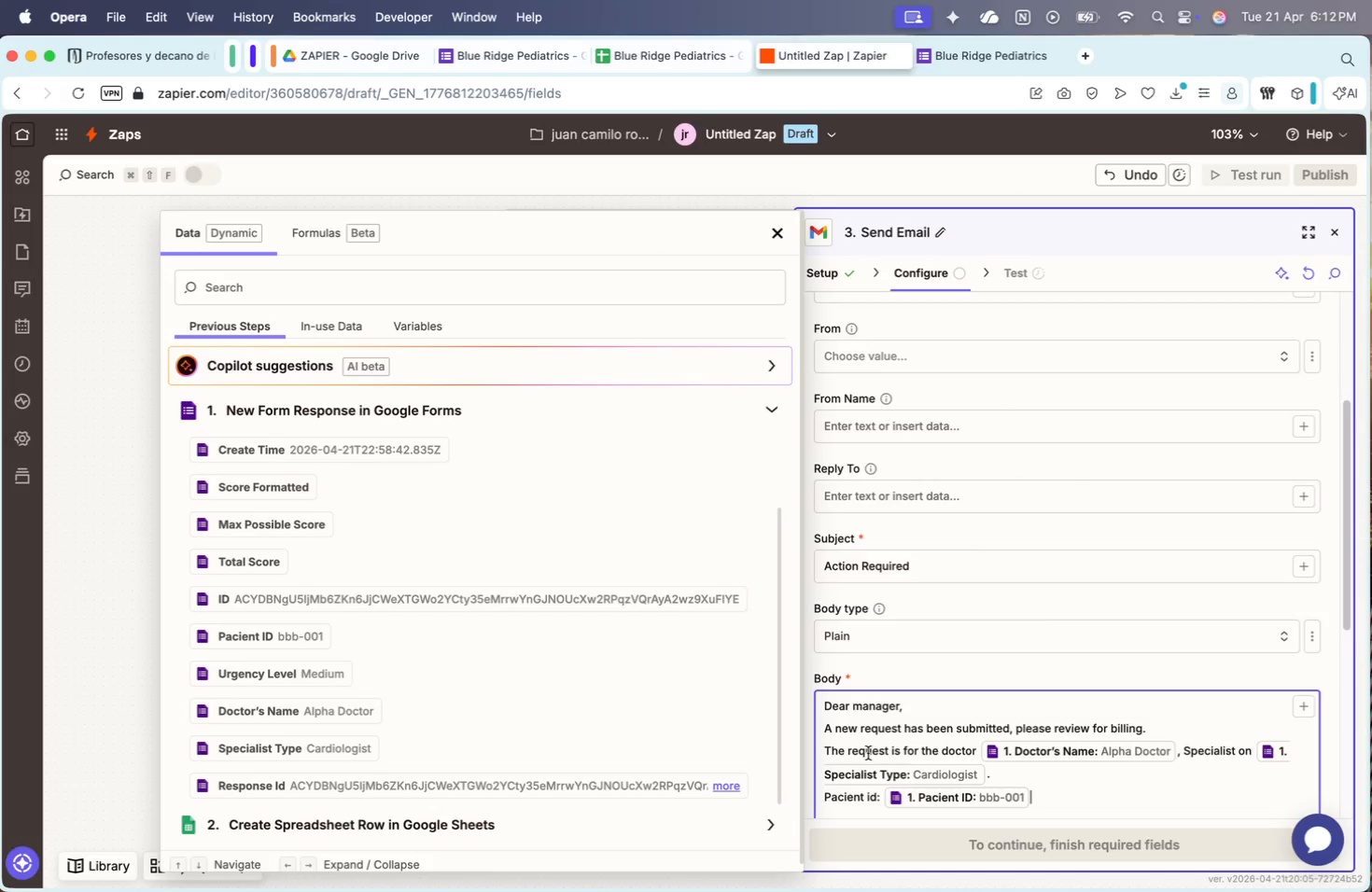 
key(Shift+ShiftRight)
 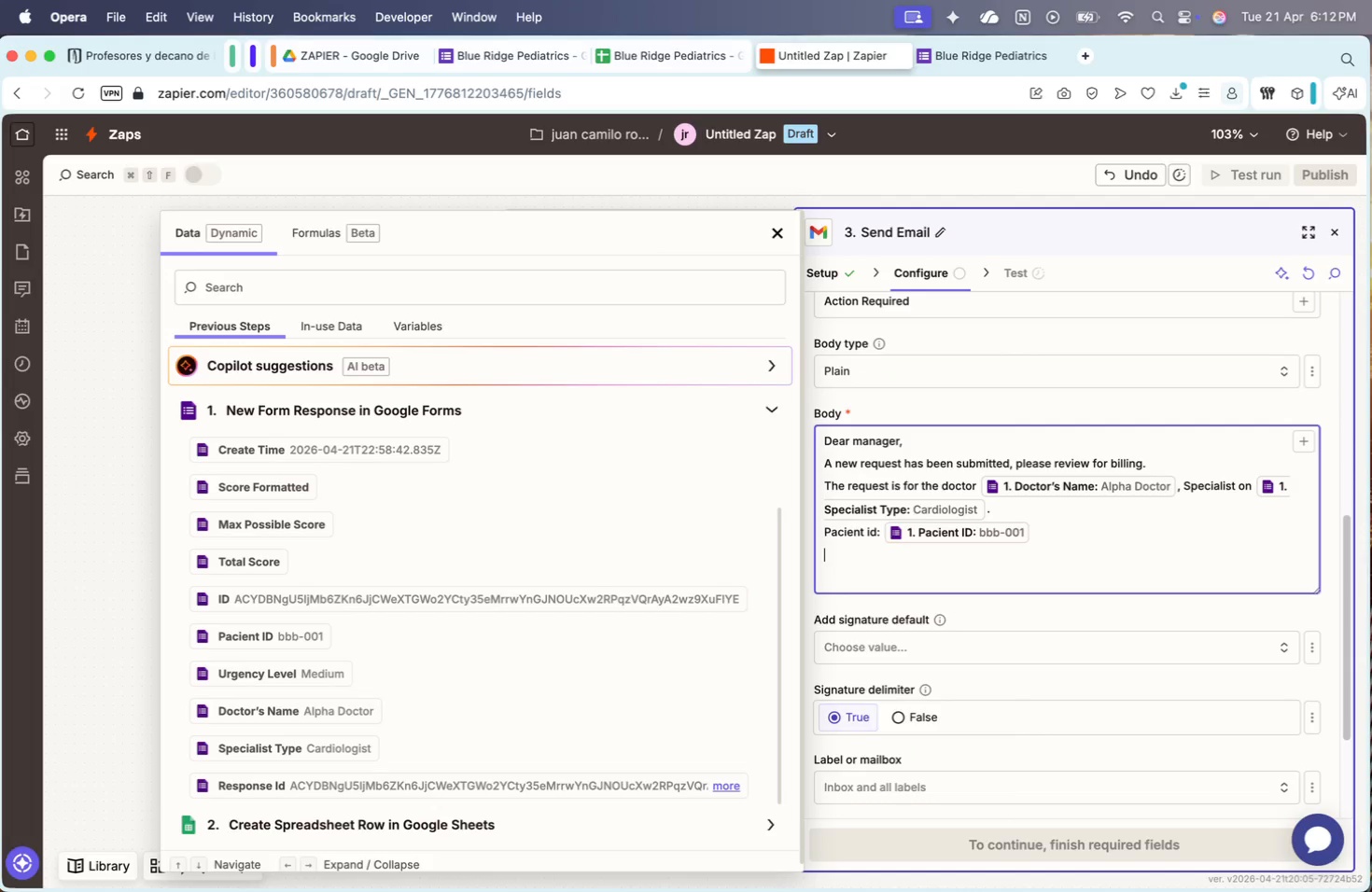 
key(Shift+Enter)
 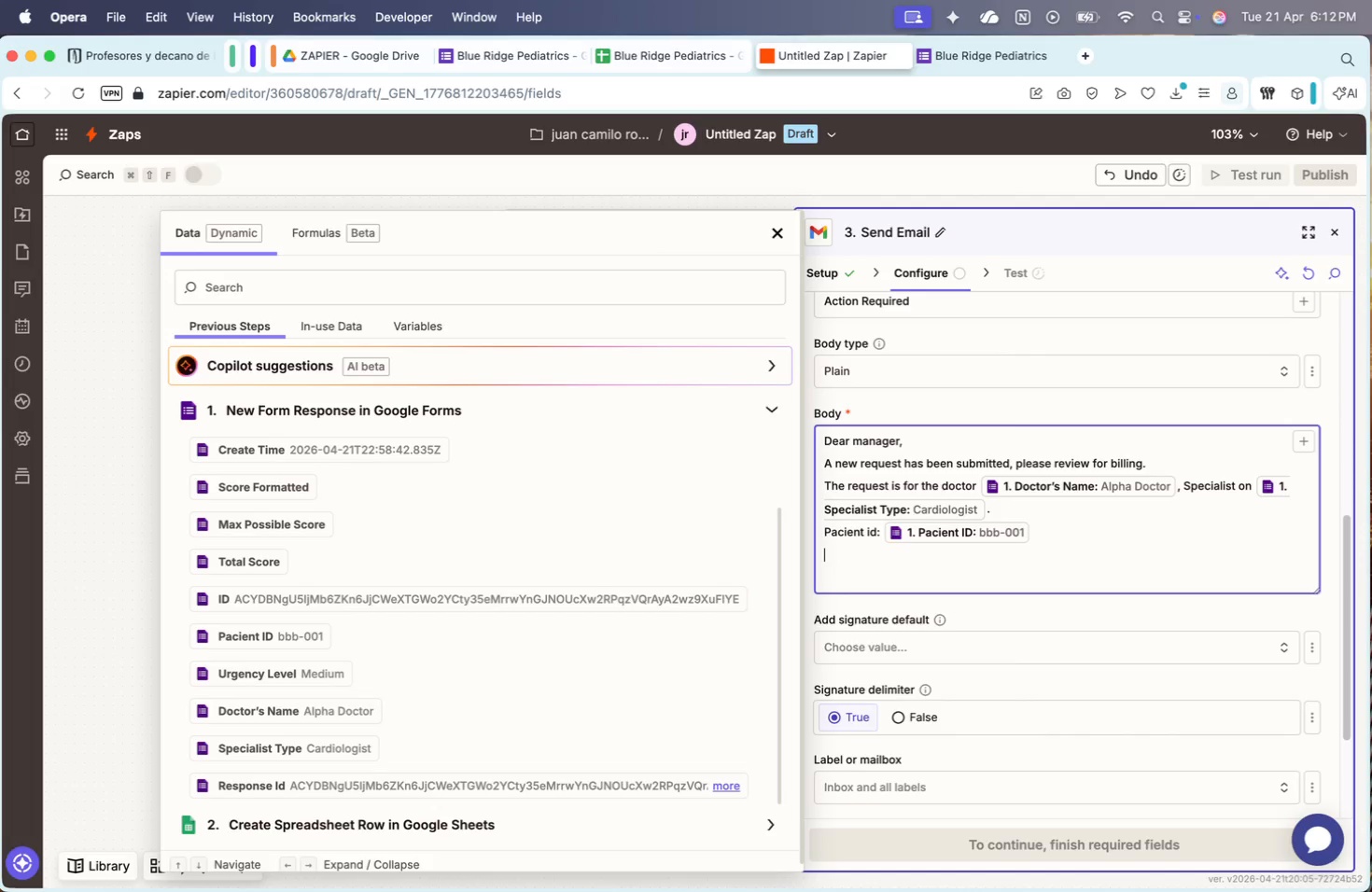 
key(CapsLock)
 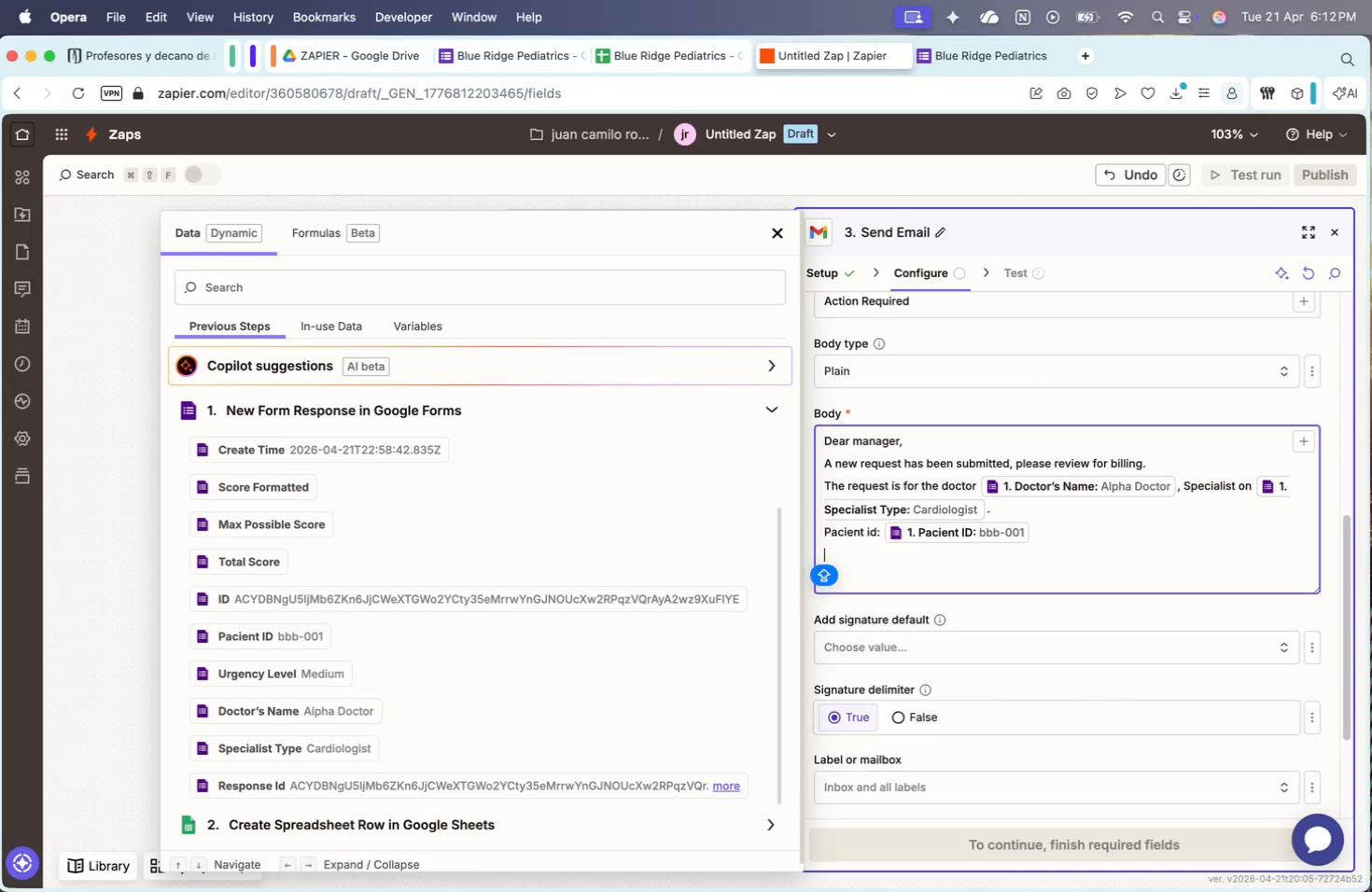 
wait(11.95)
 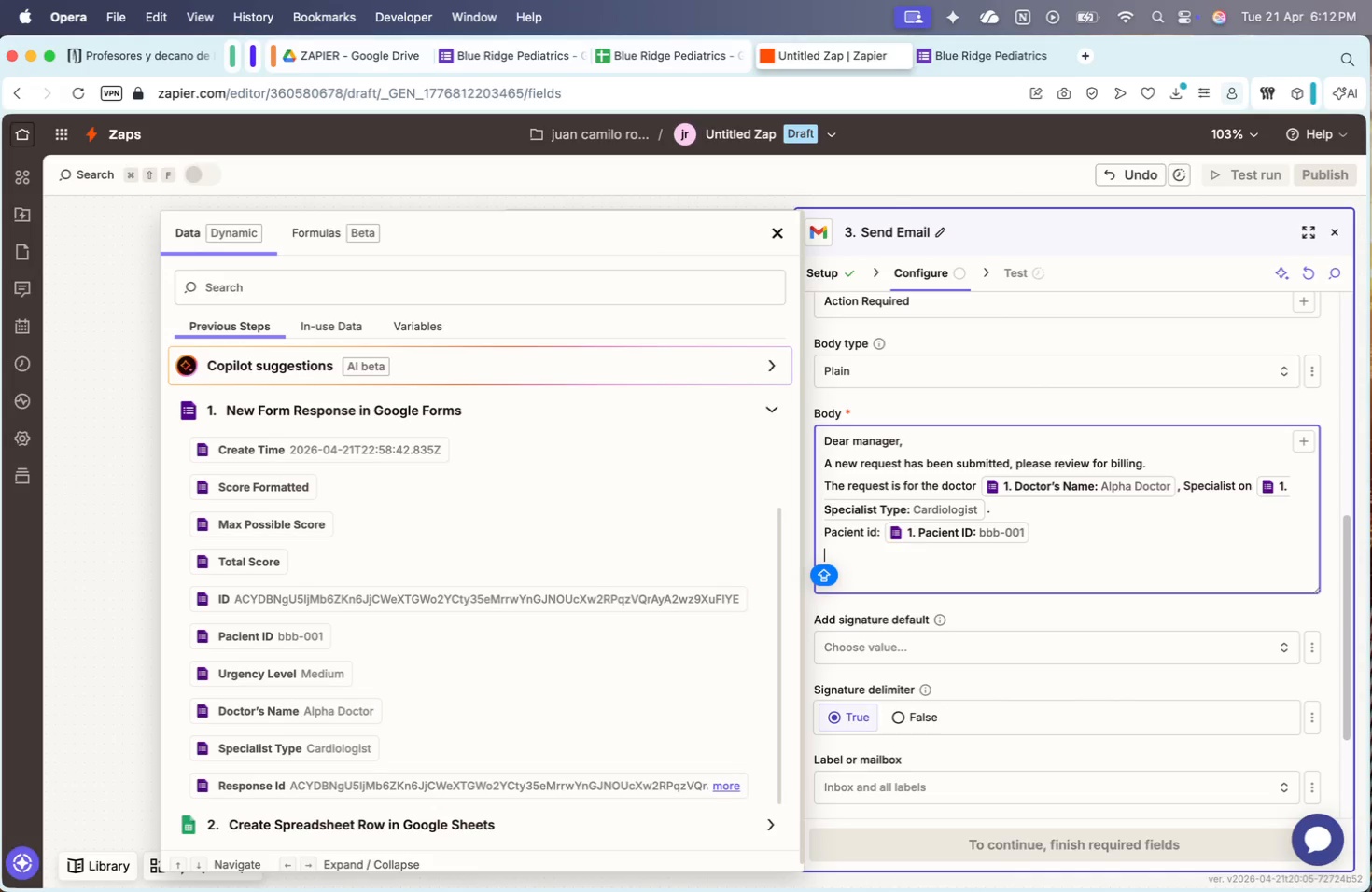 
type(Urgency Level: )
 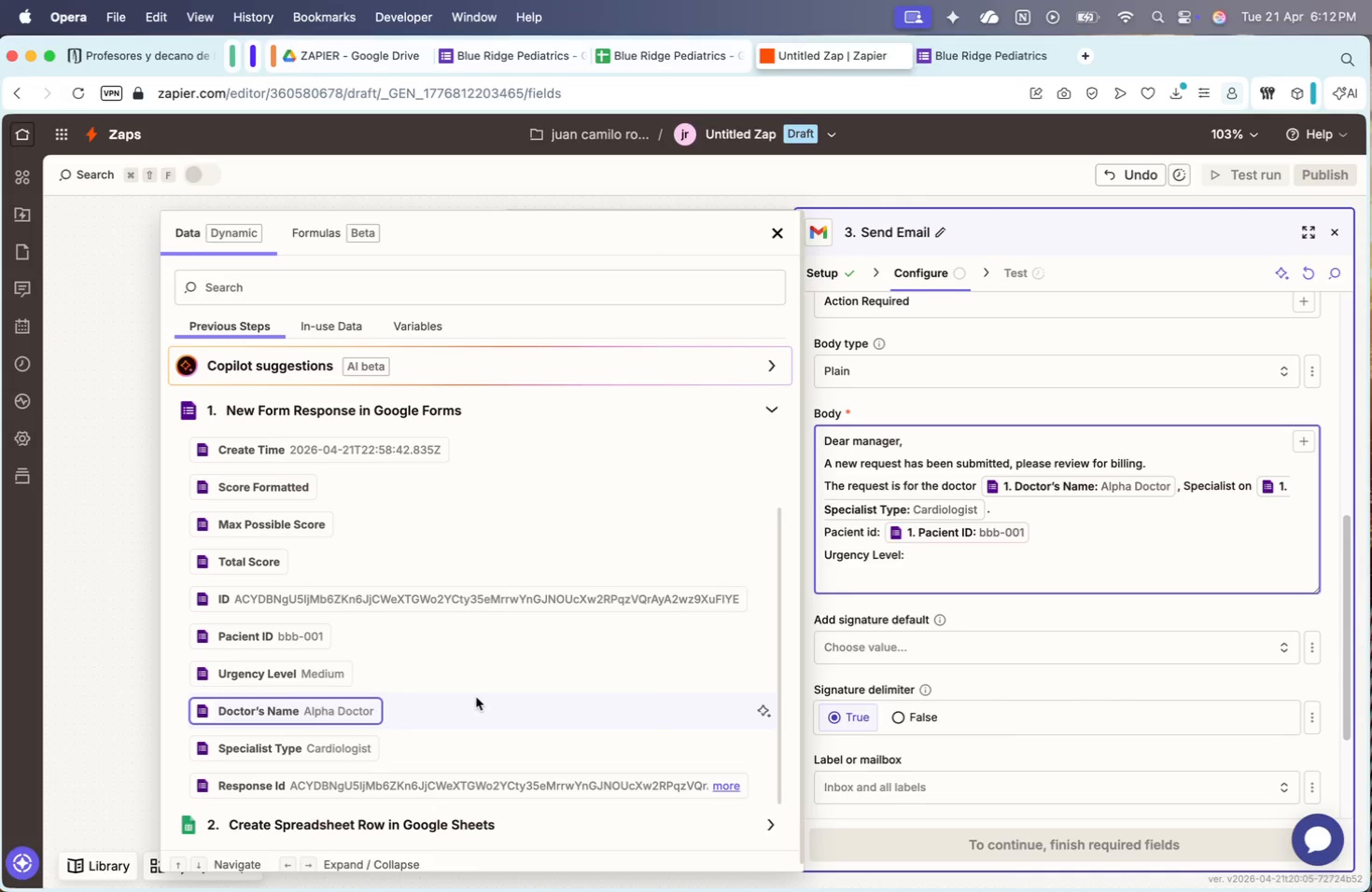 
left_click([343, 662])
 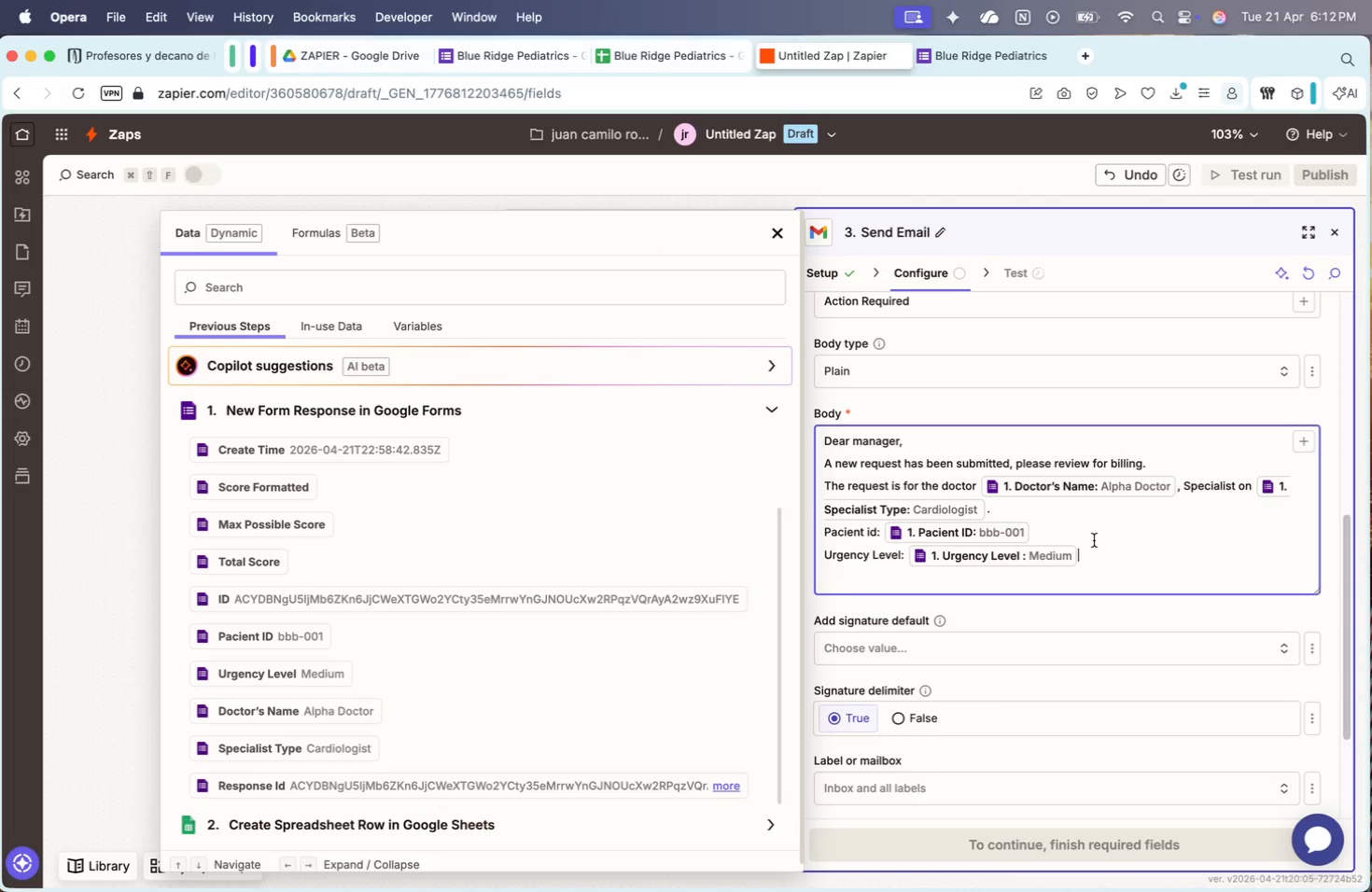 
key(Escape)
 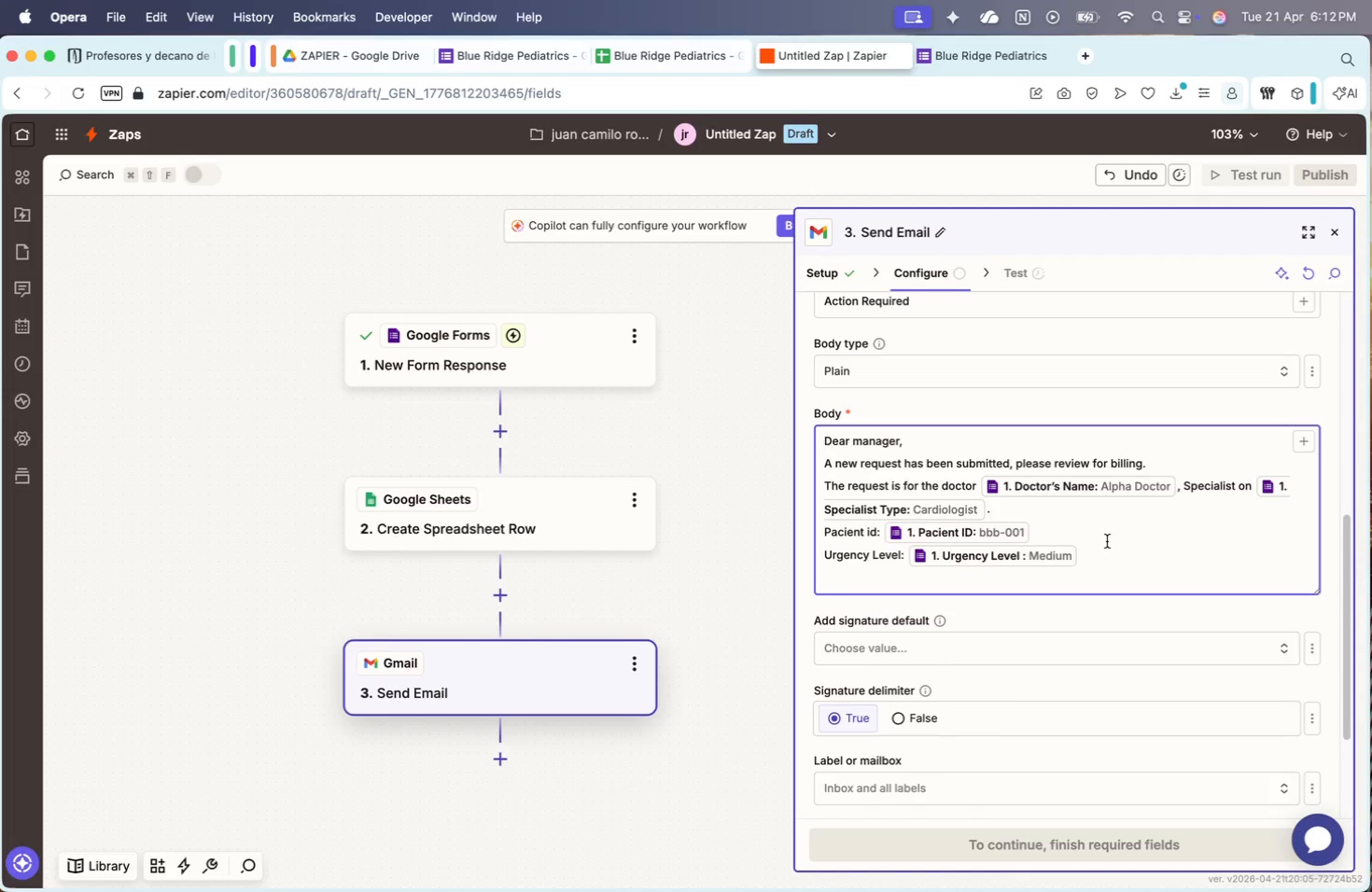 
left_click([1110, 541])
 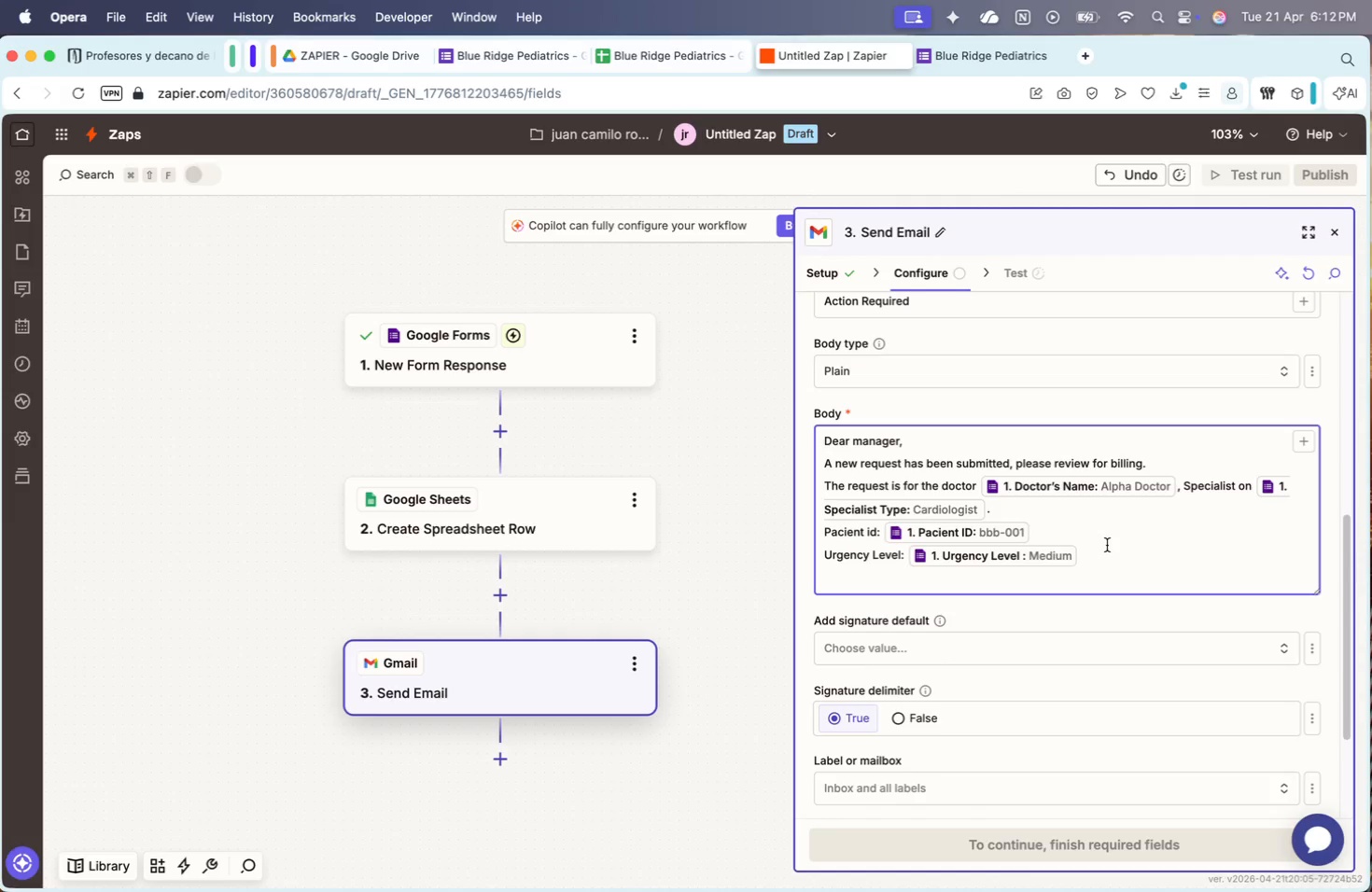 
left_click_drag(start_coordinate=[1103, 549], to_coordinate=[810, 435])
 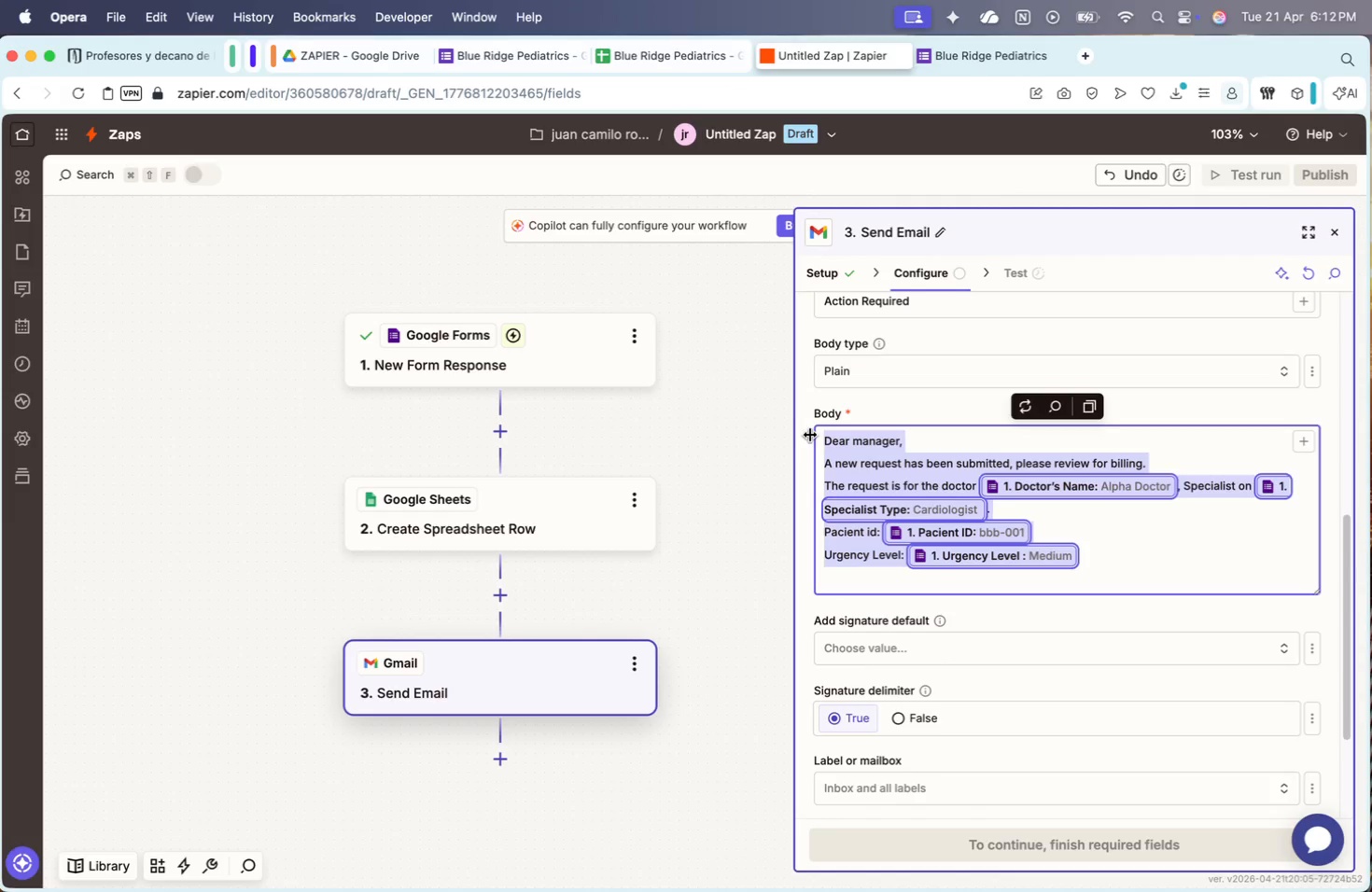 
key(Meta+CommandLeft)
 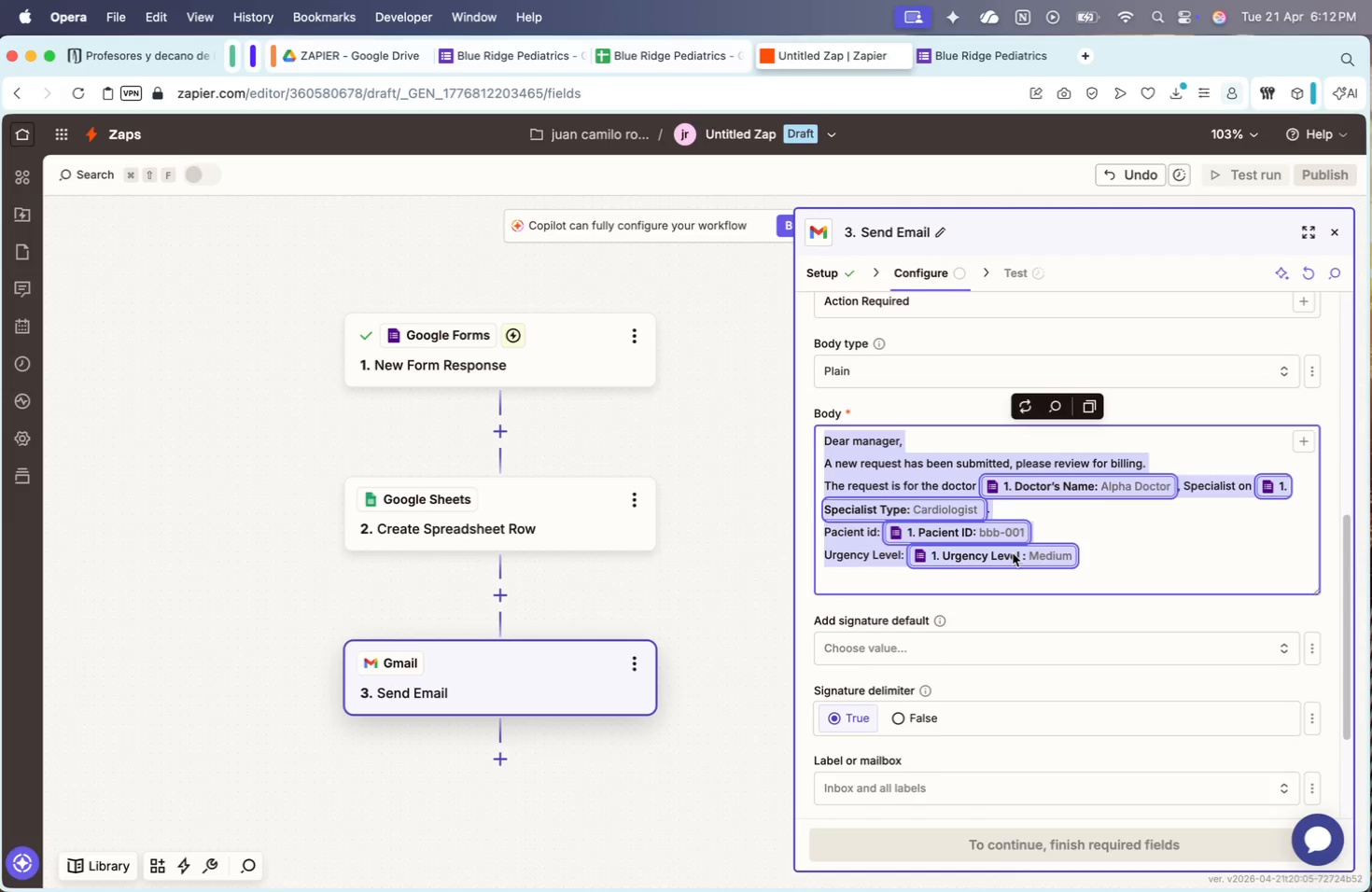 
key(Meta+C)
 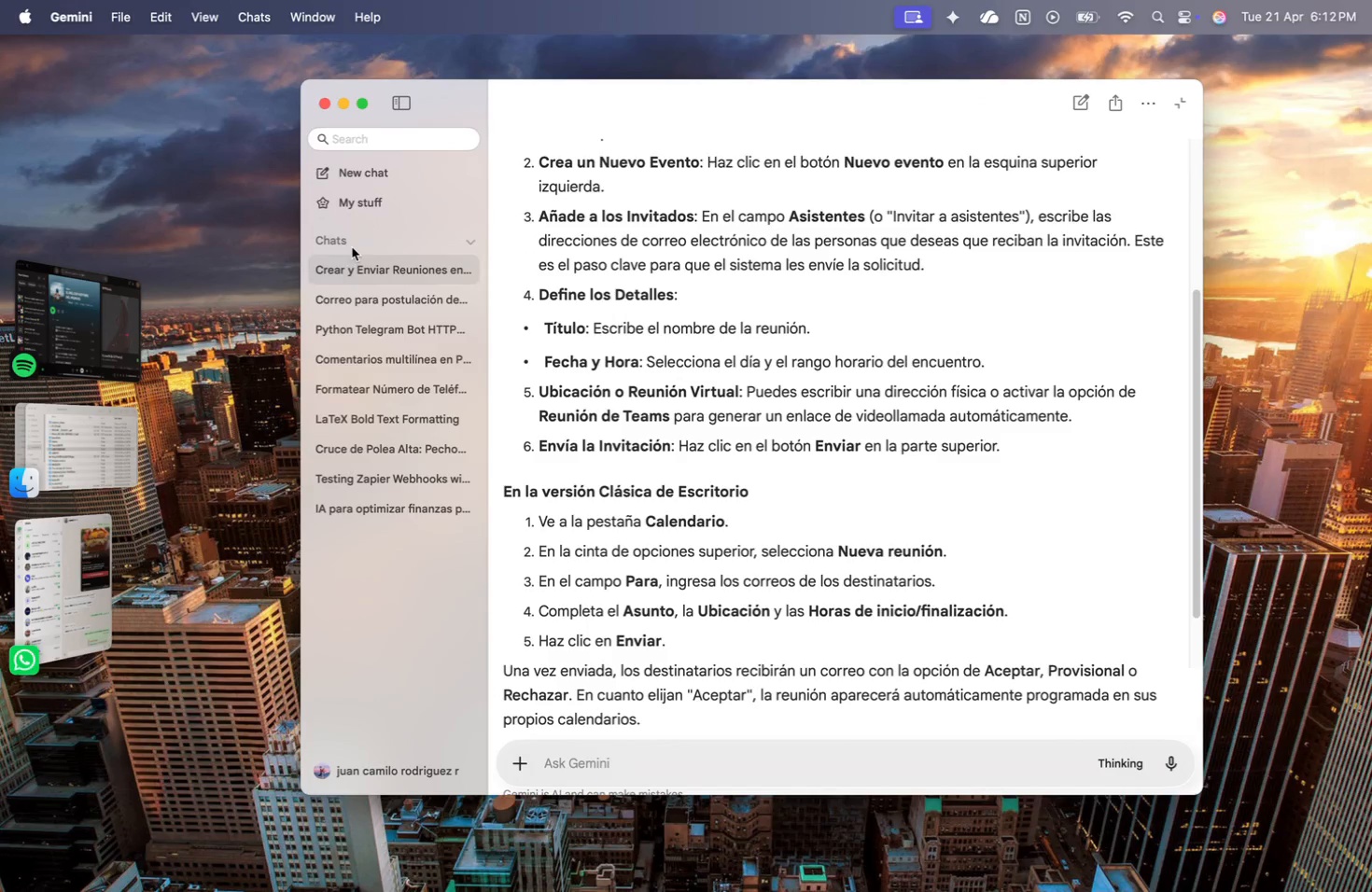 
wait(5.73)
 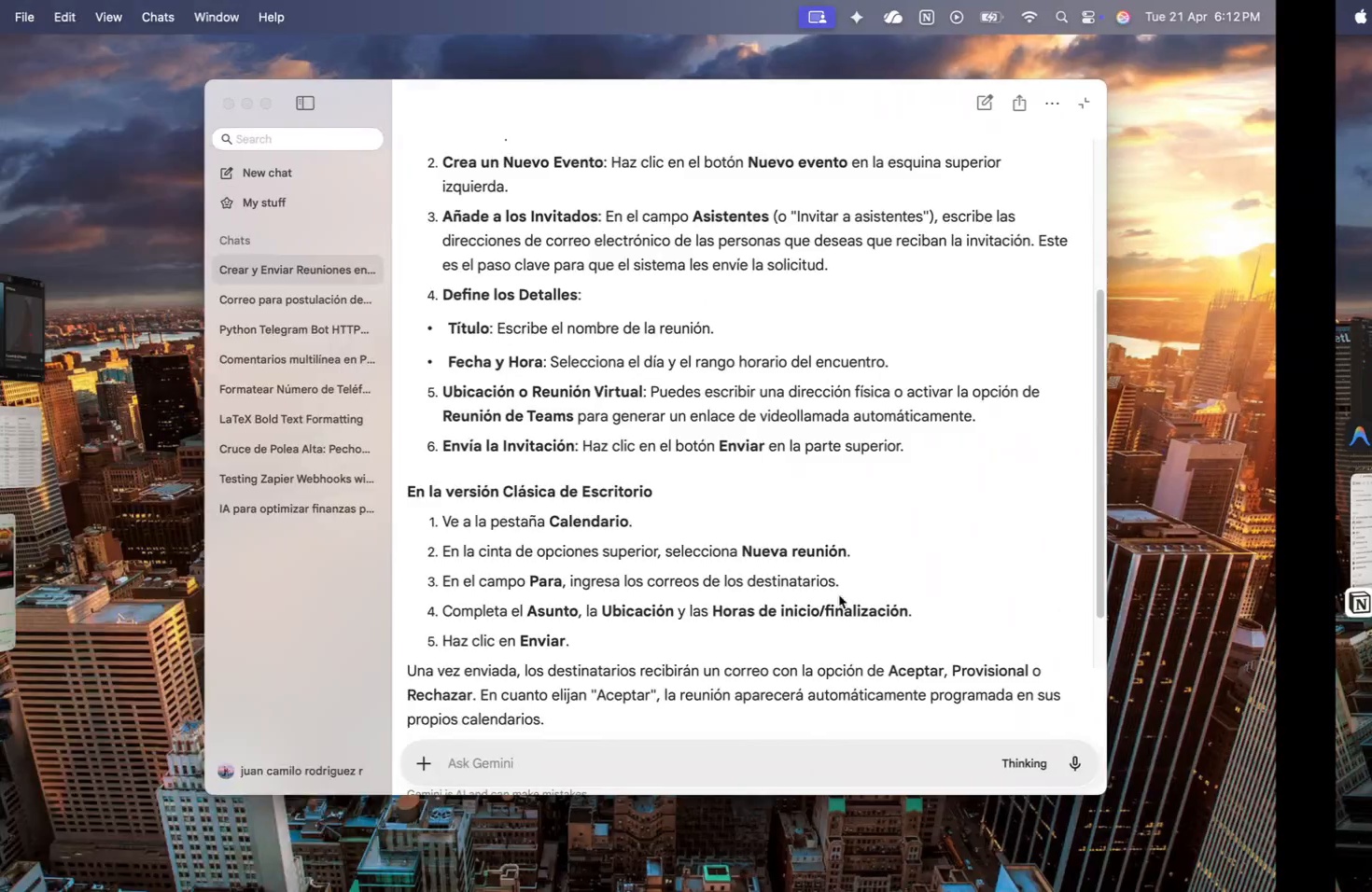 
left_click([362, 174])
 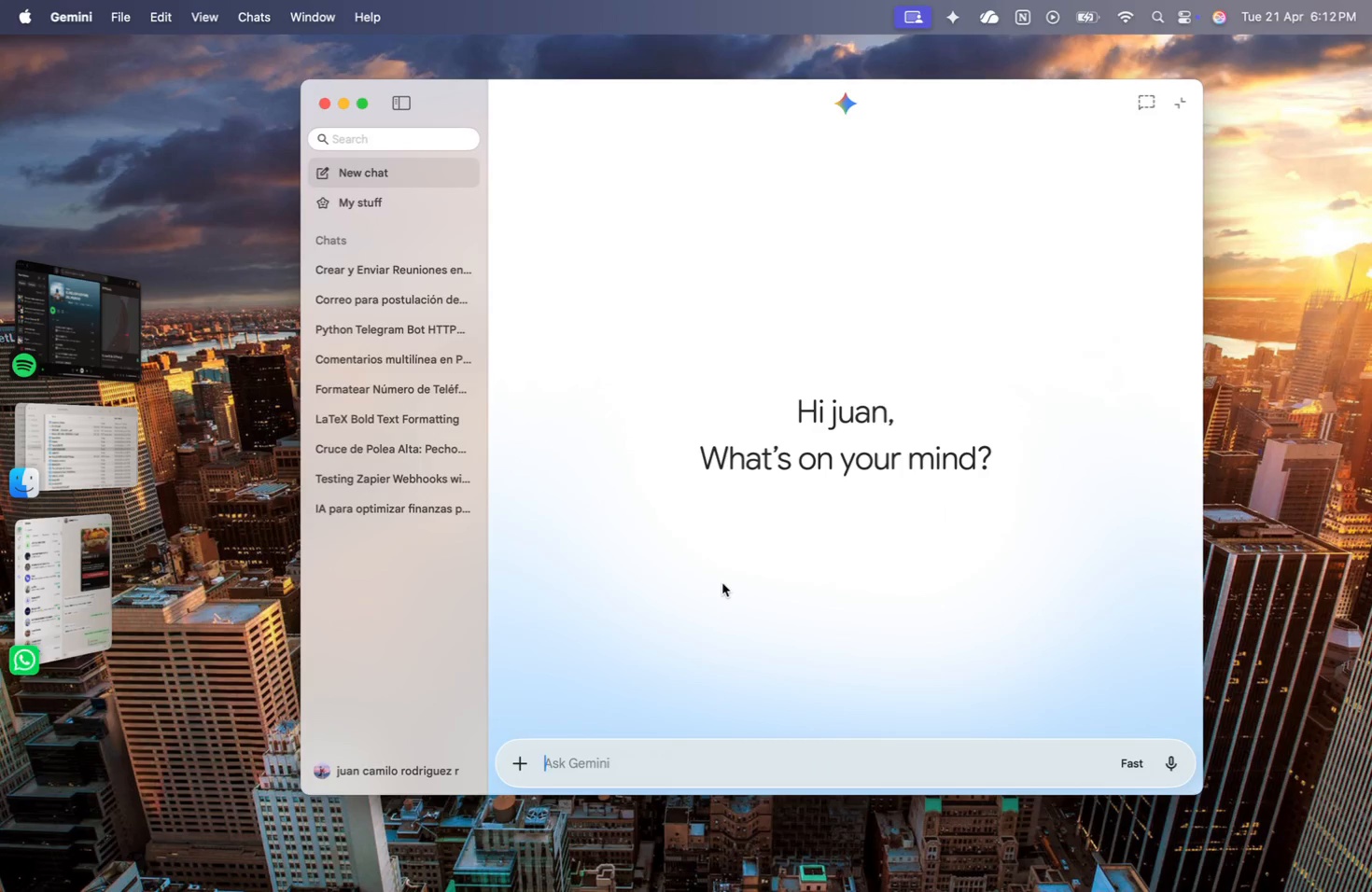 
type(Help me make )
 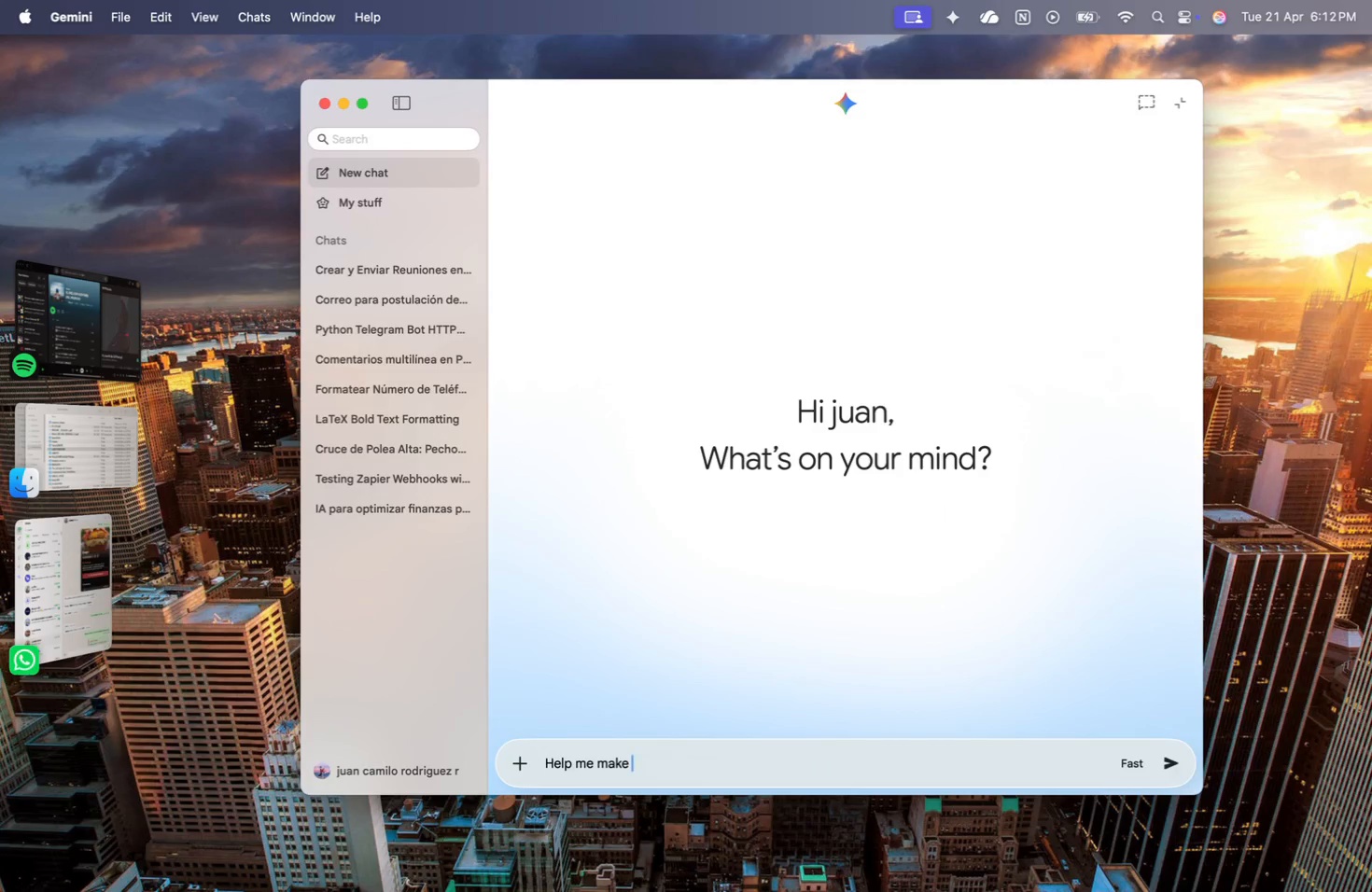 
key(Shift+Enter)
 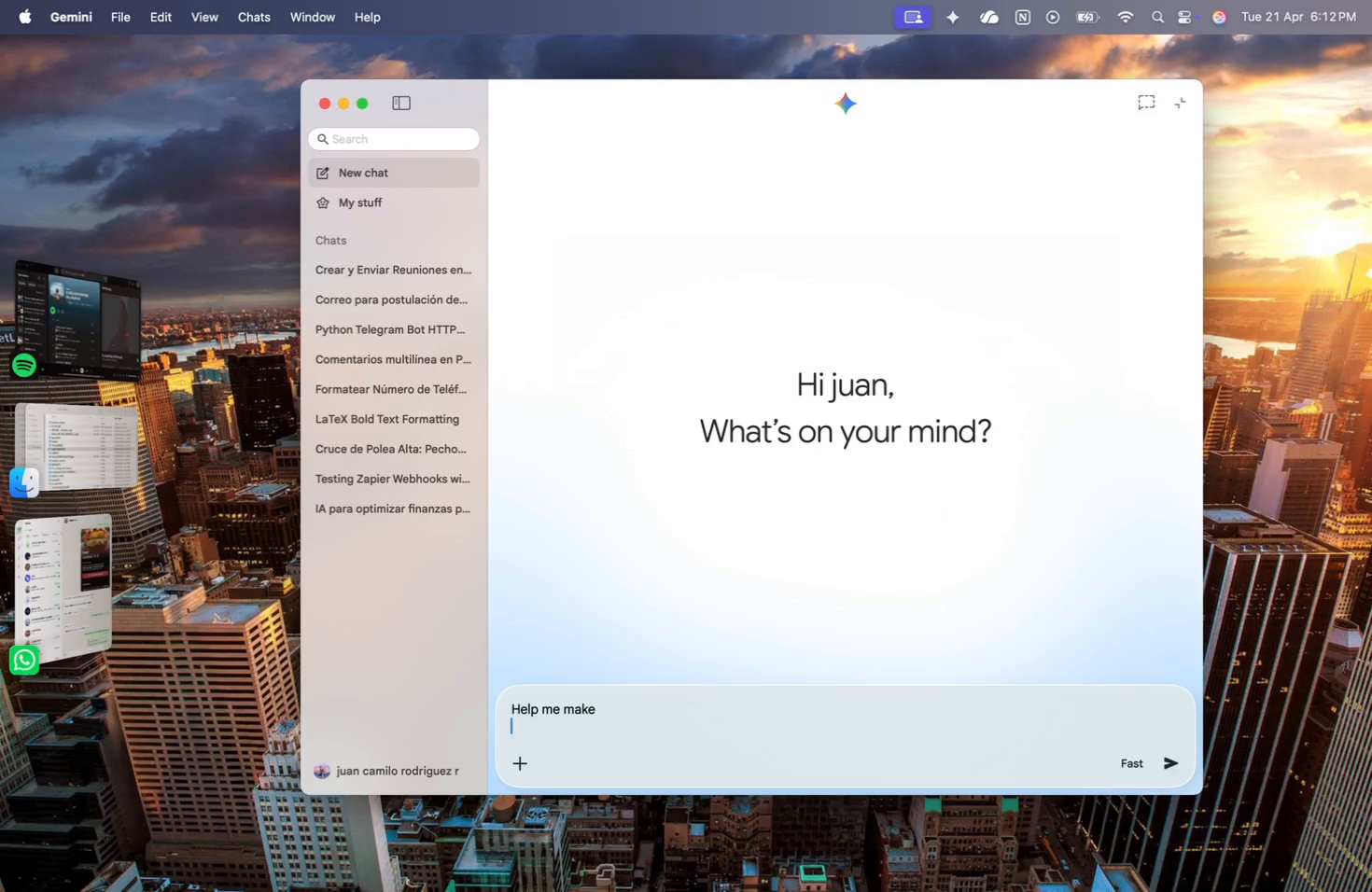 
key(Meta+V)
 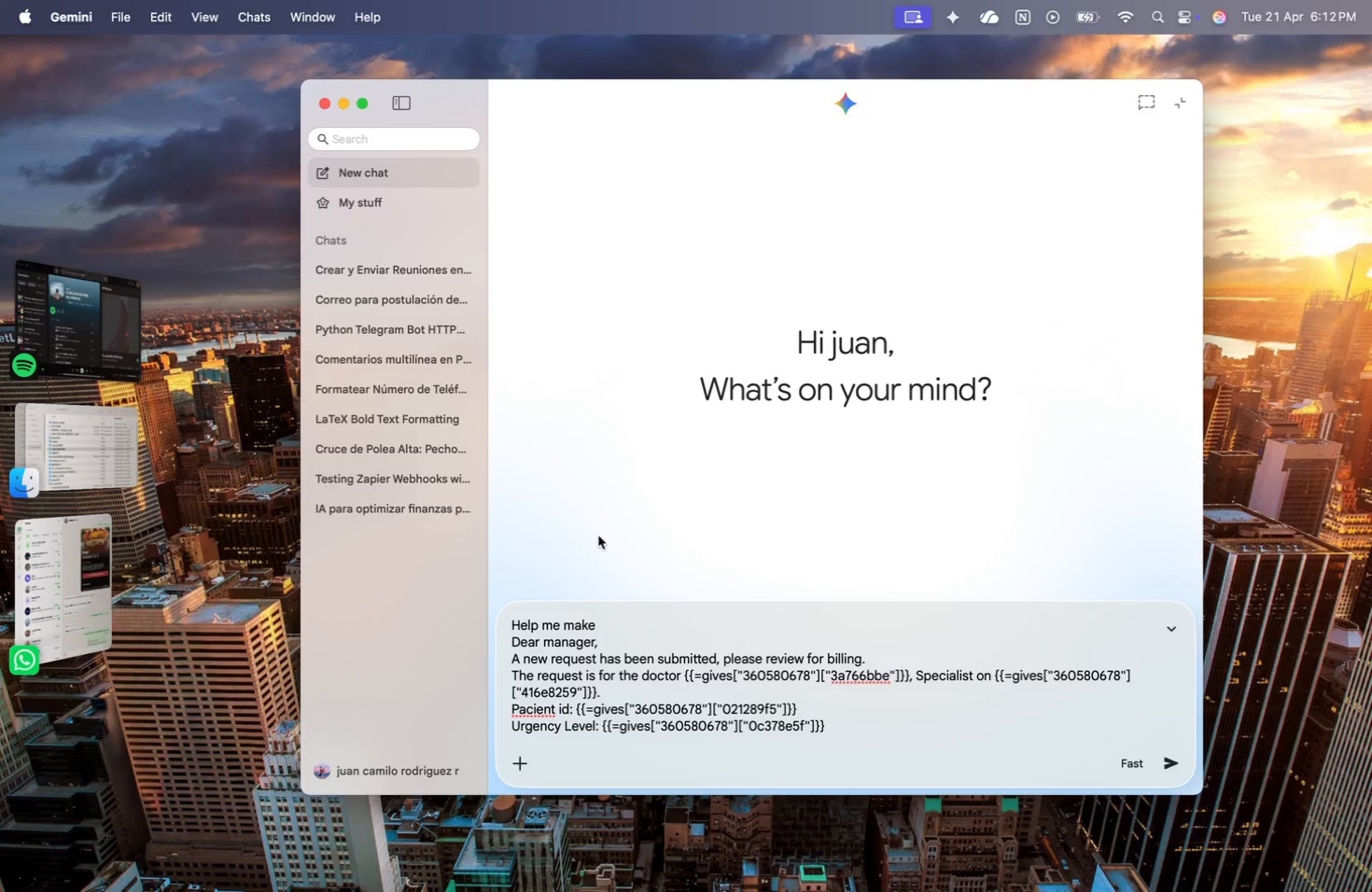 
left_click([610, 620])
 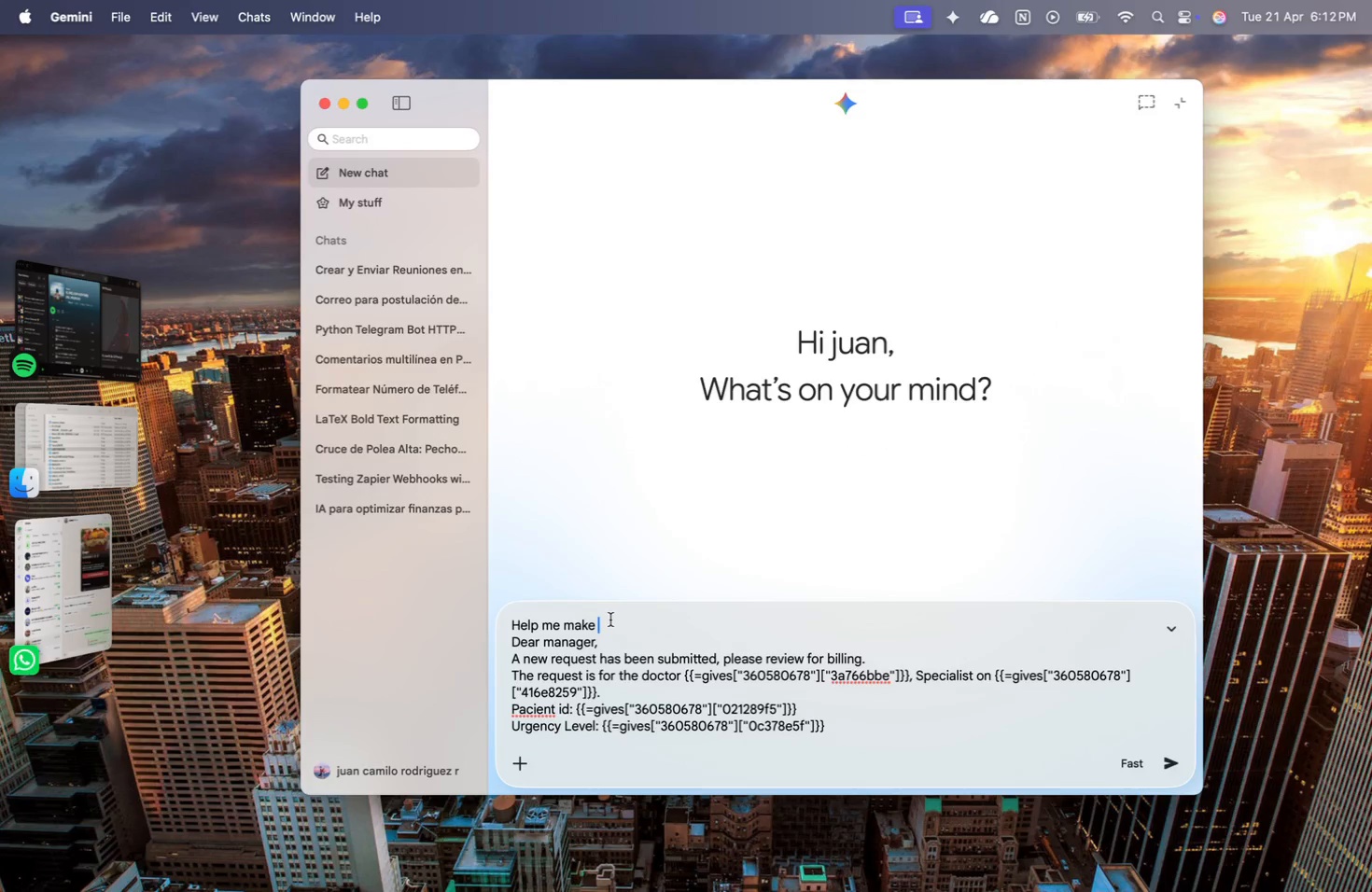 
type(the)
key(Backspace)
type(is email better:)
 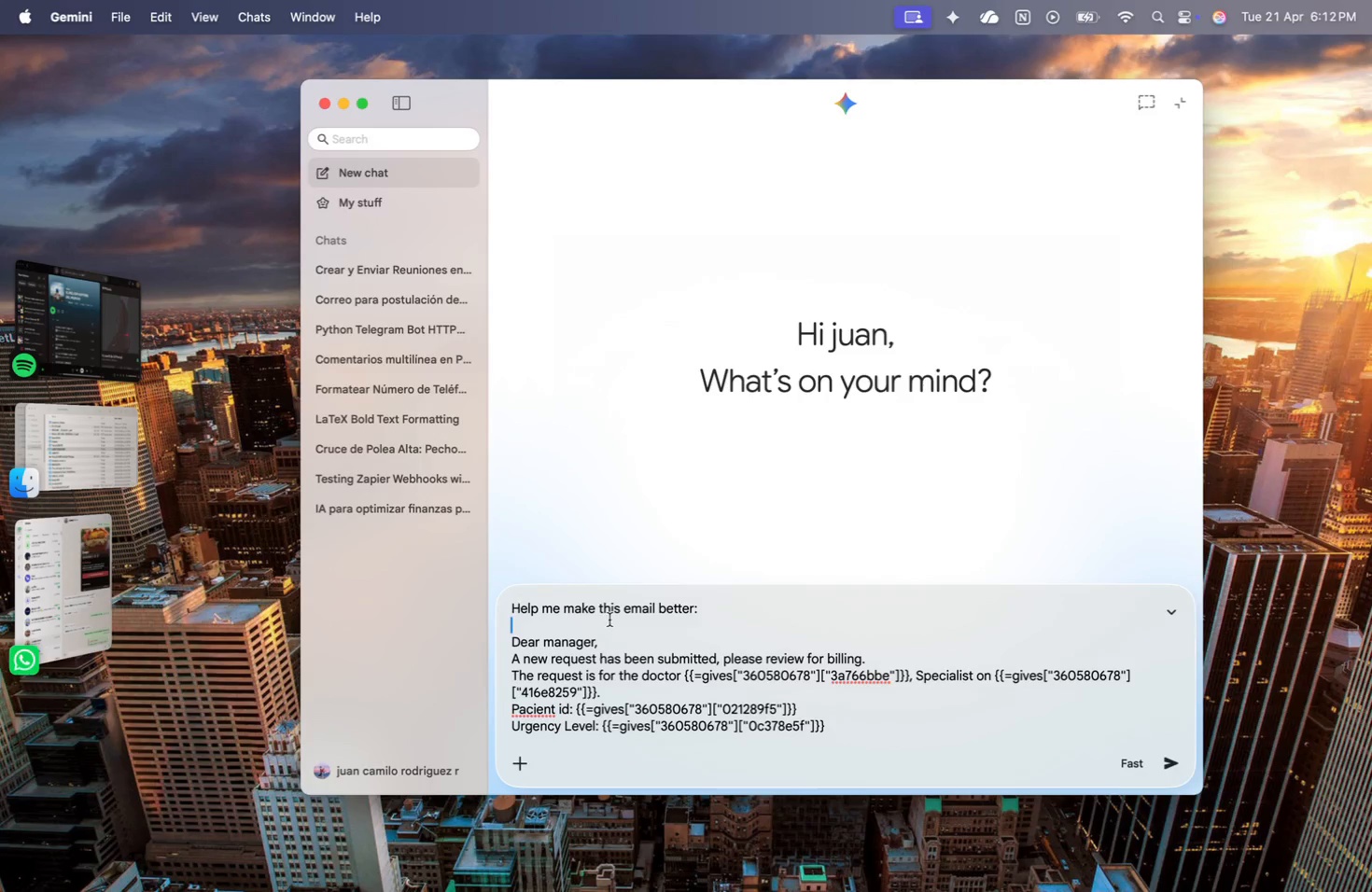 
key(Shift+Enter)
 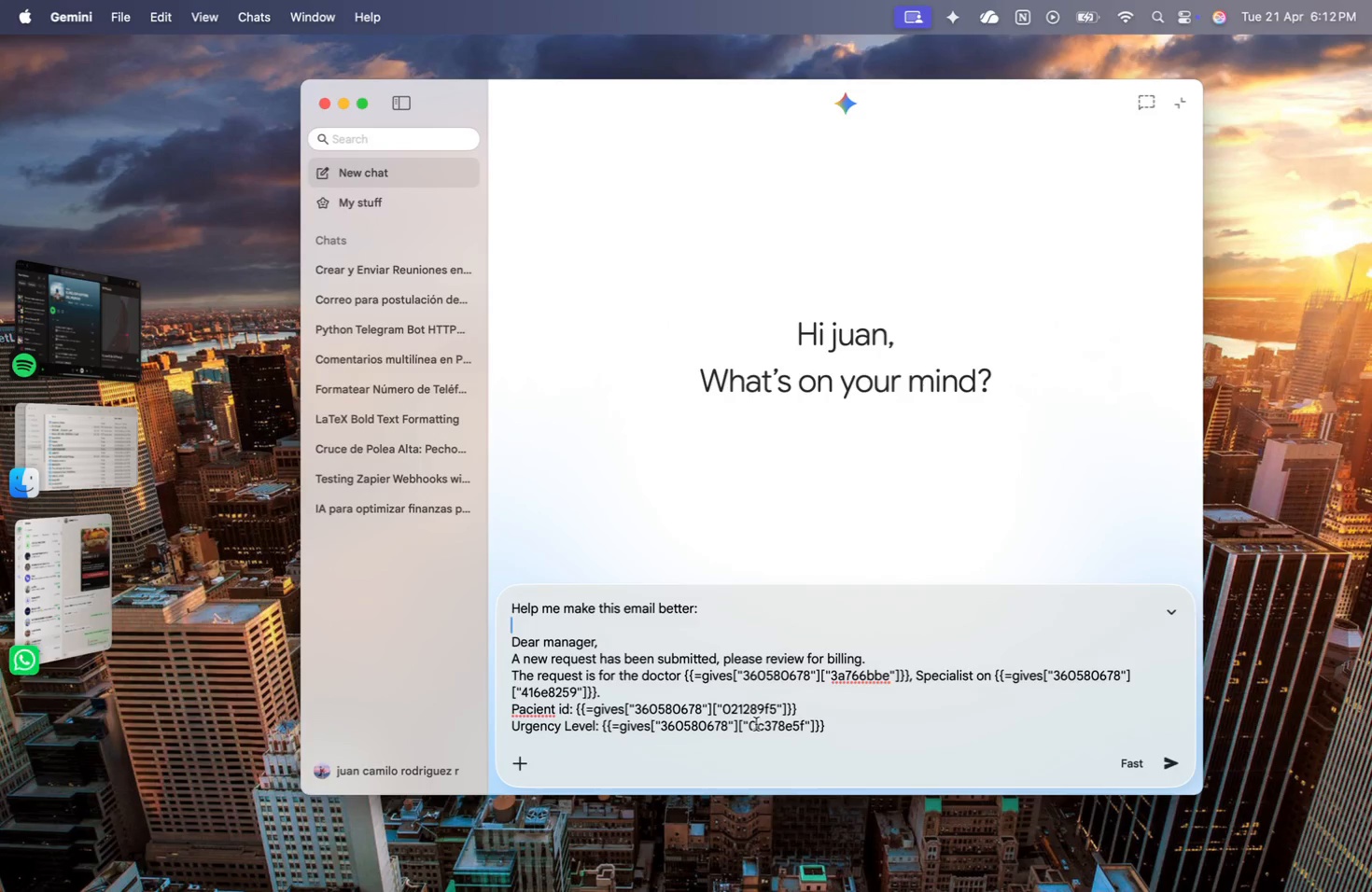 
left_click([847, 729])
 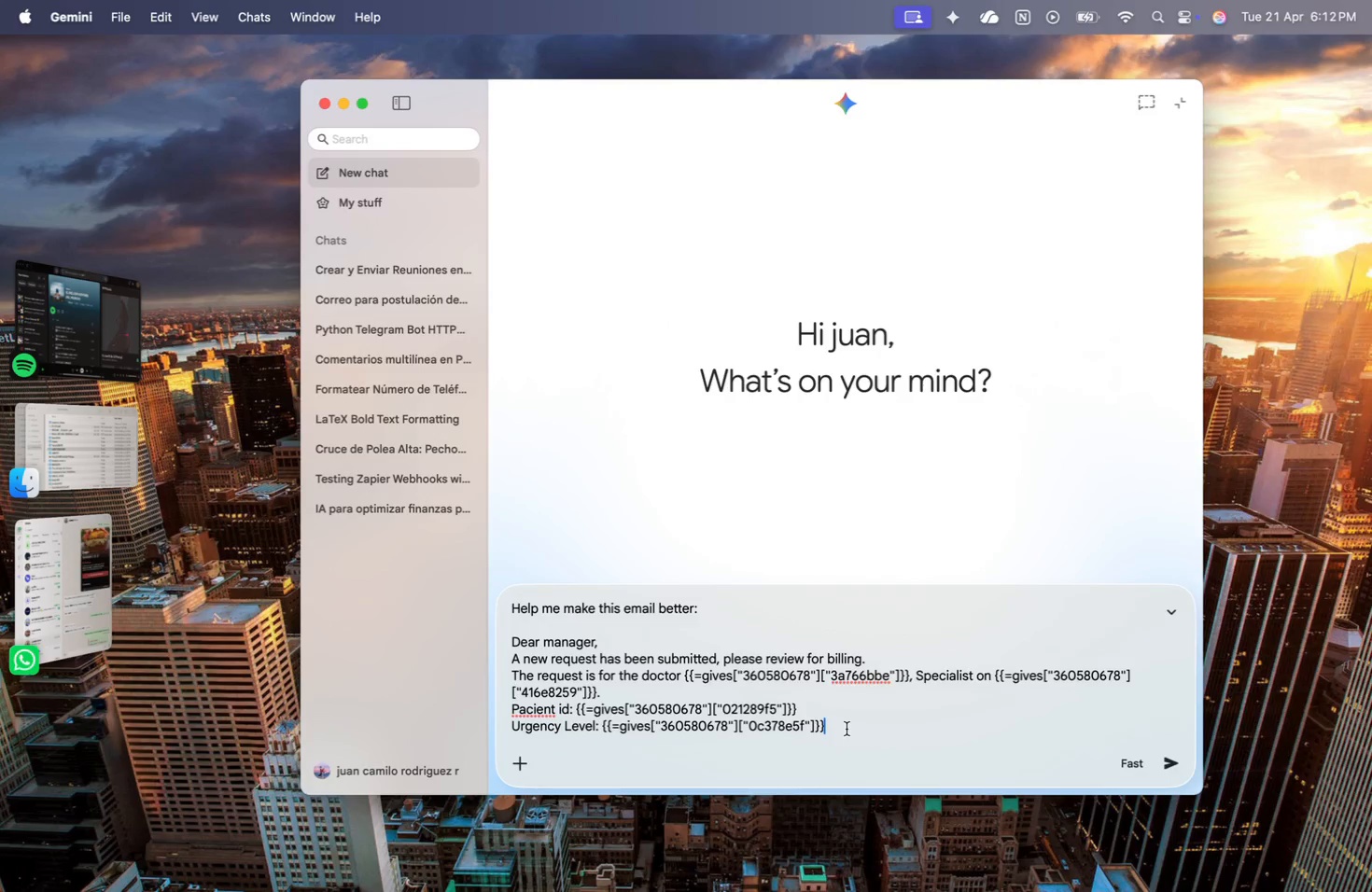 
key(Shift+Enter)
 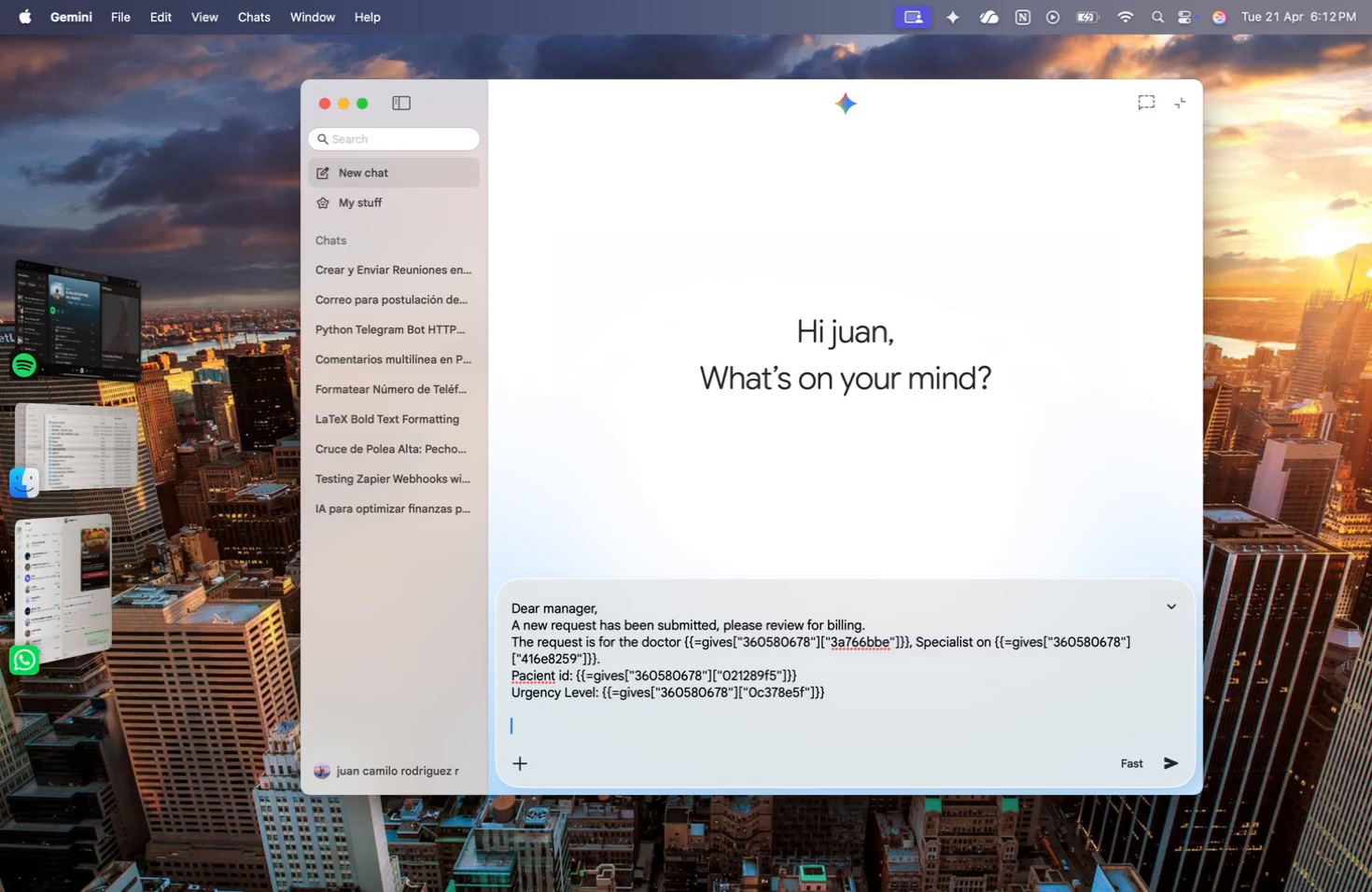 
key(Shift+Enter)
 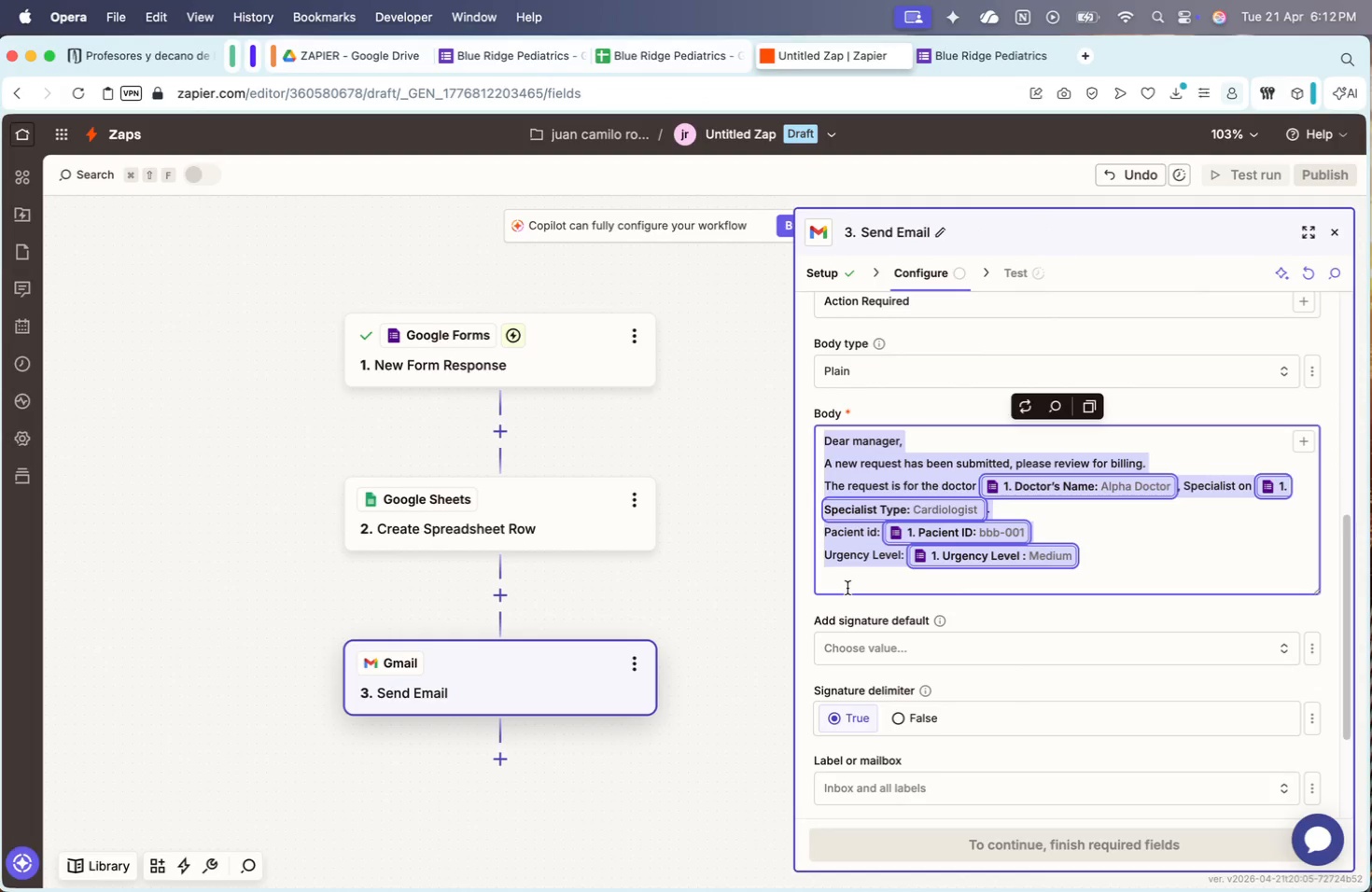 
wait(9.08)
 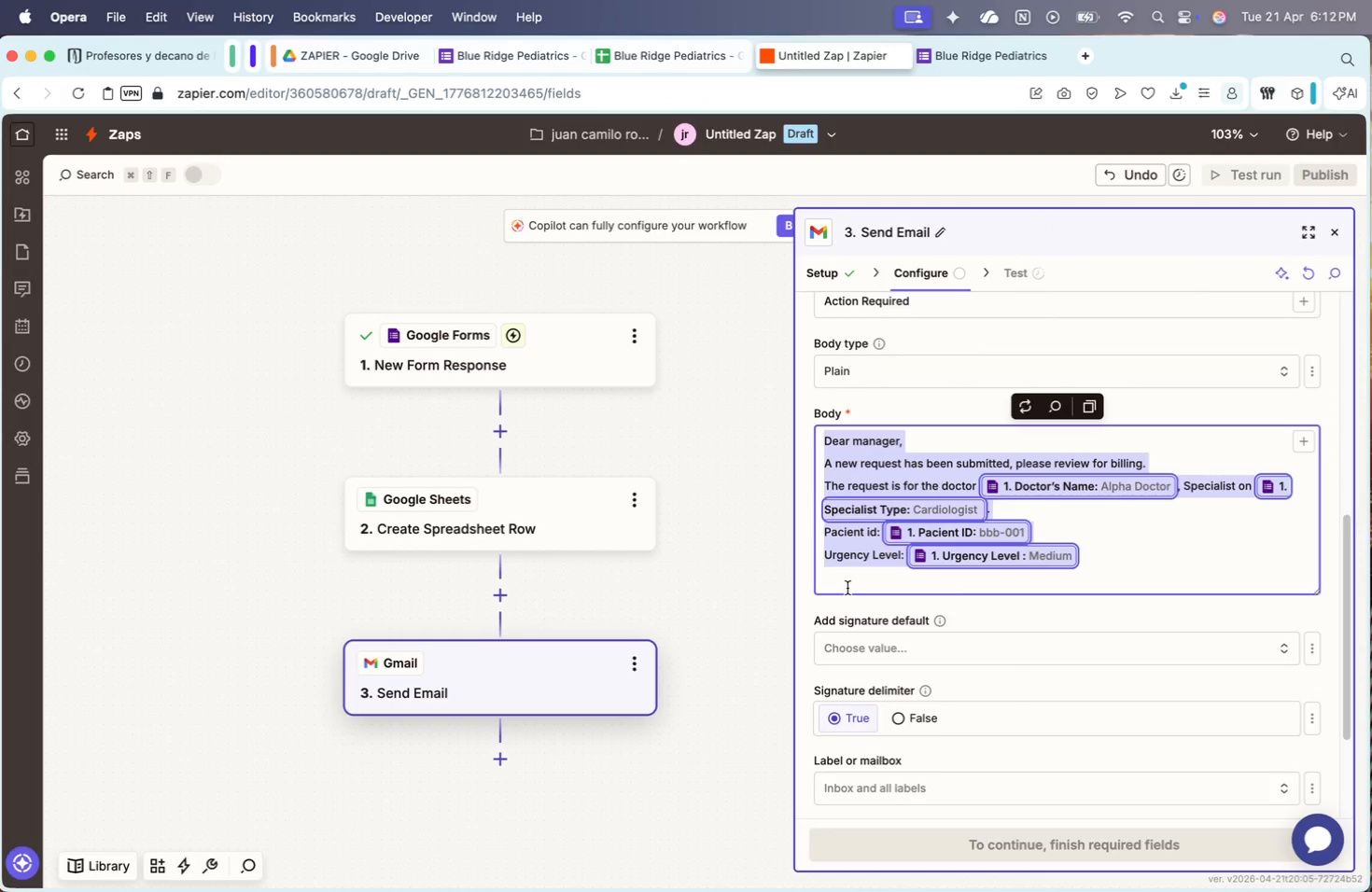 
scroll: coordinate [939, 477], scroll_direction: up, amount: 97.0